 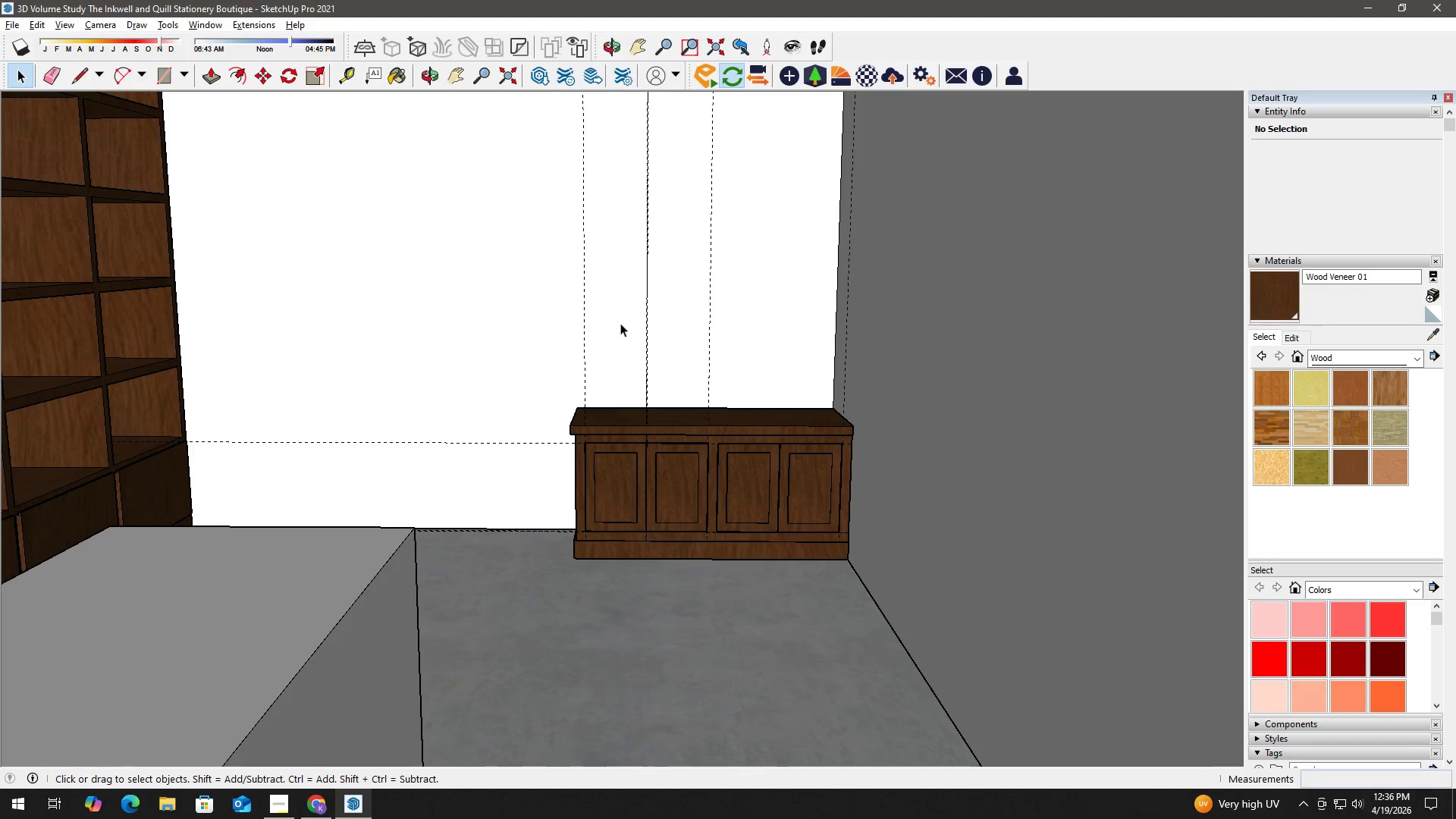 
key(E)
 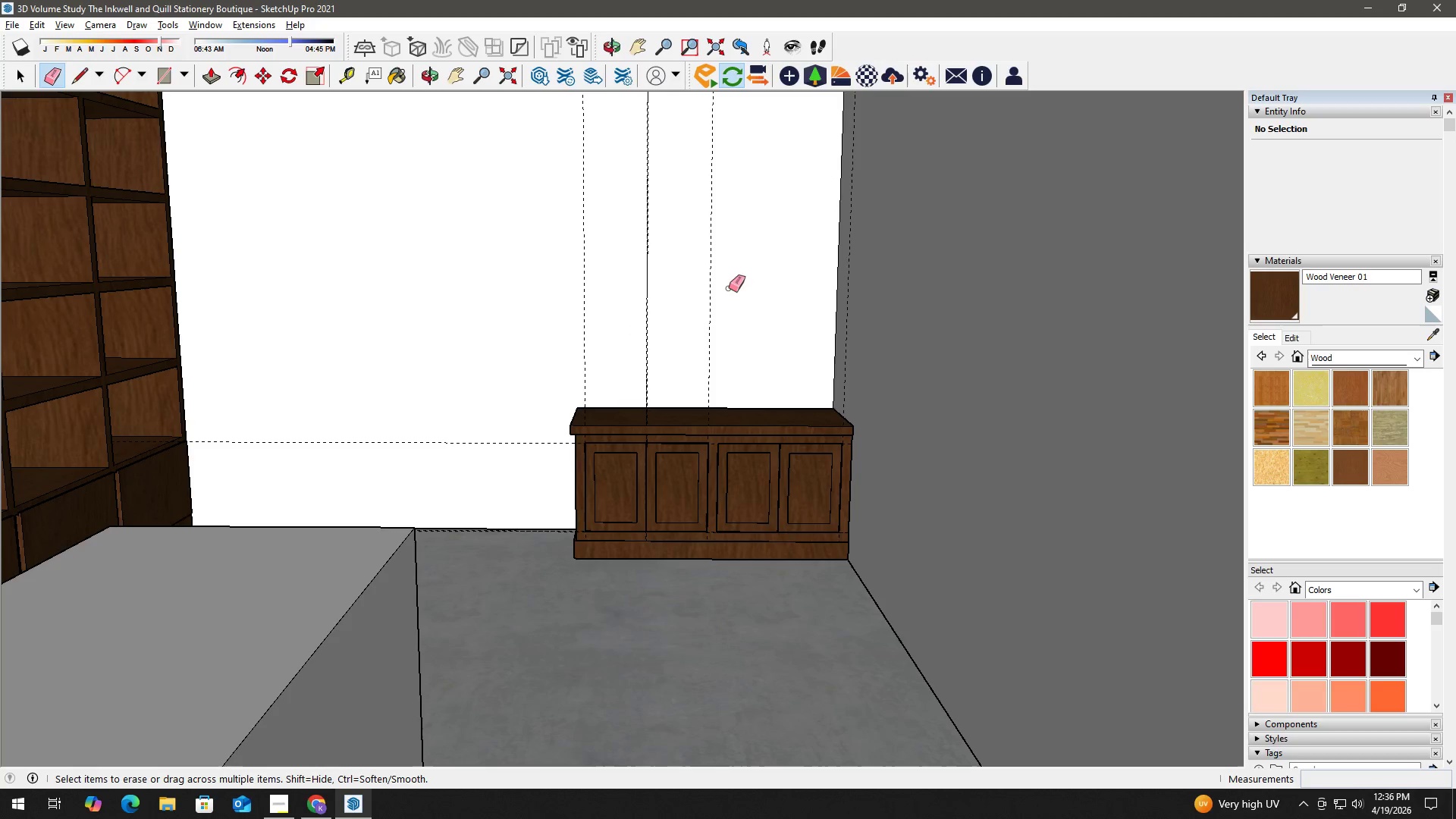 
left_click_drag(start_coordinate=[735, 287], to_coordinate=[562, 271])
 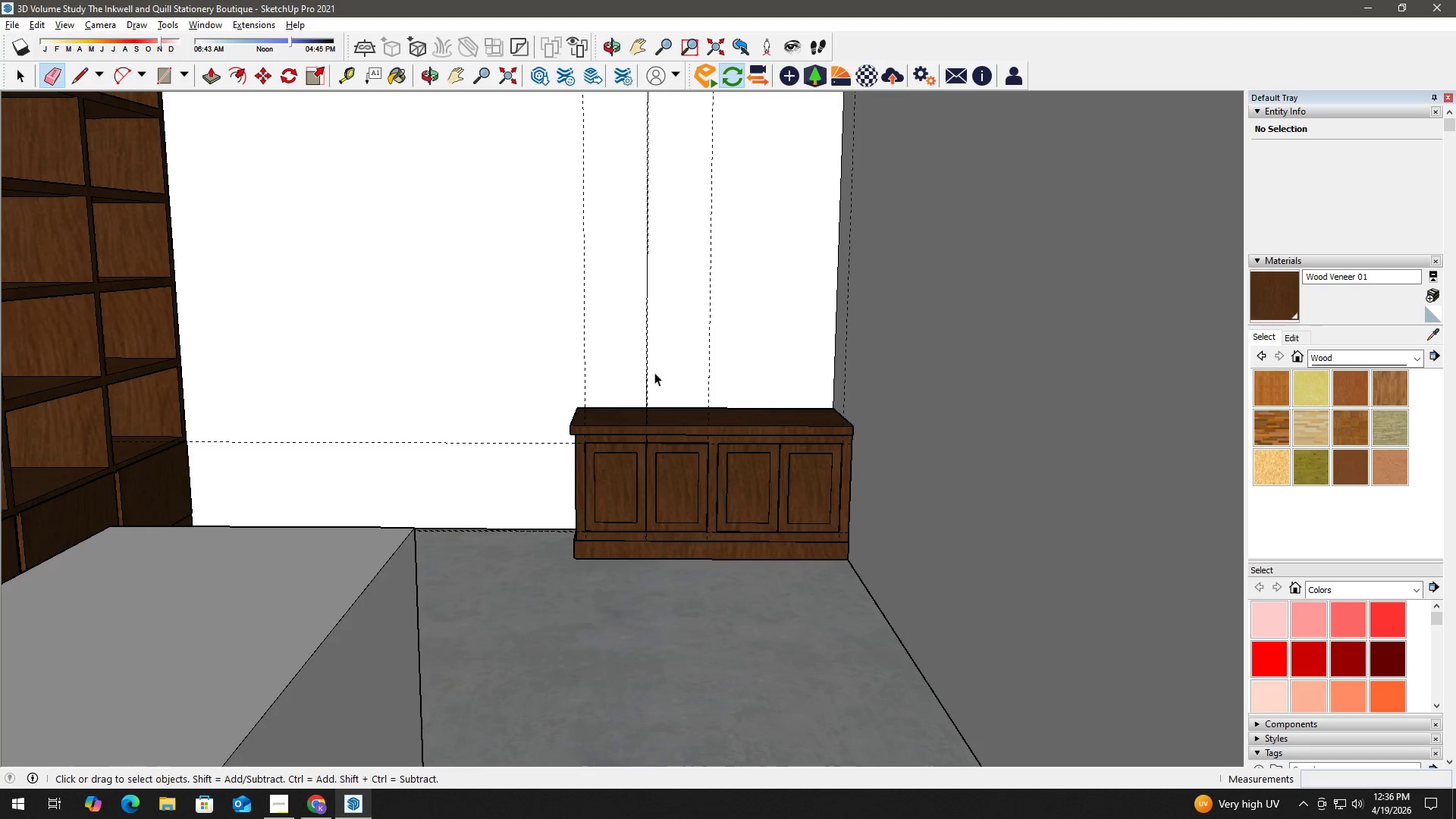 
key(Space)
 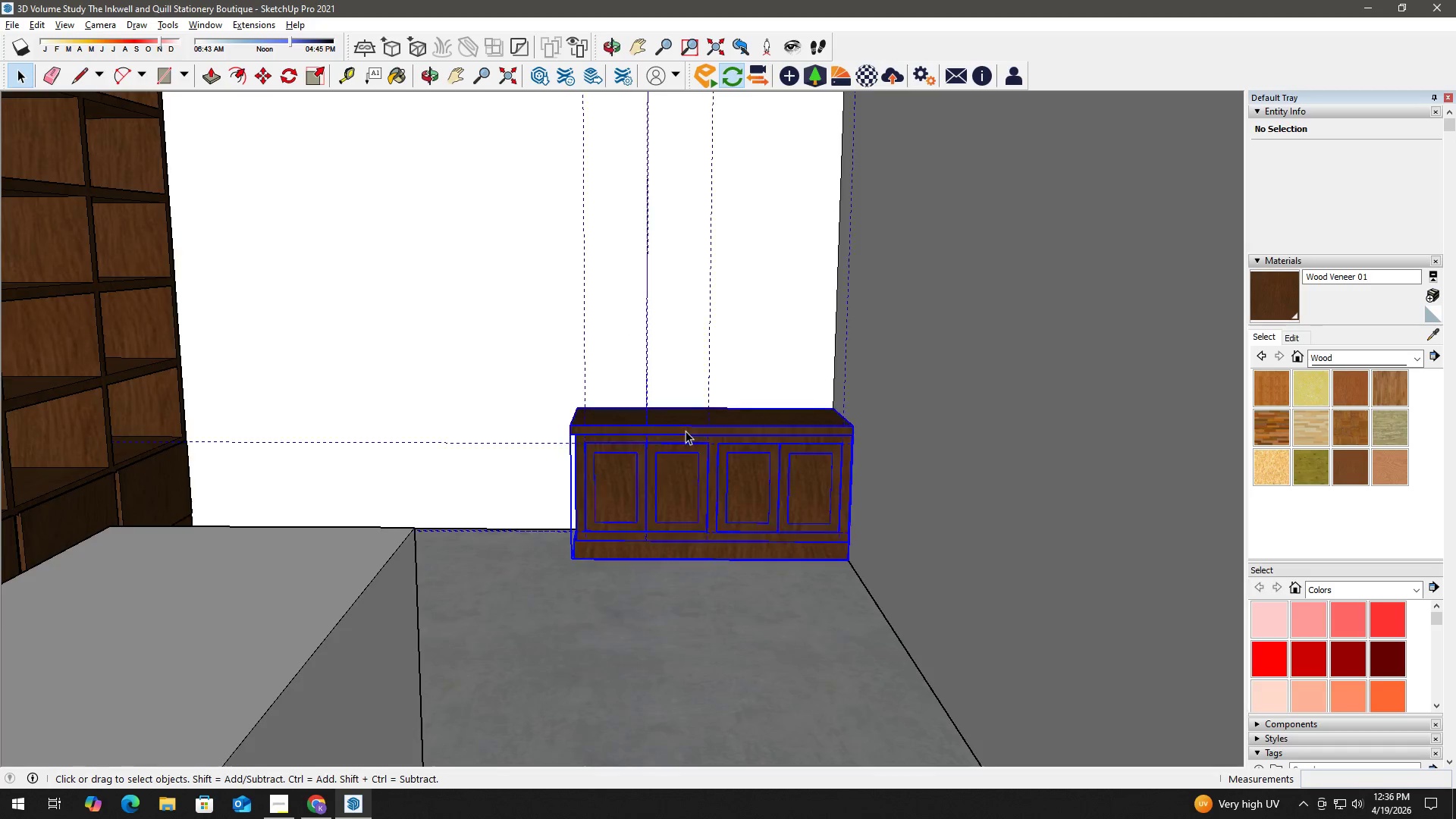 
double_click([686, 431])
 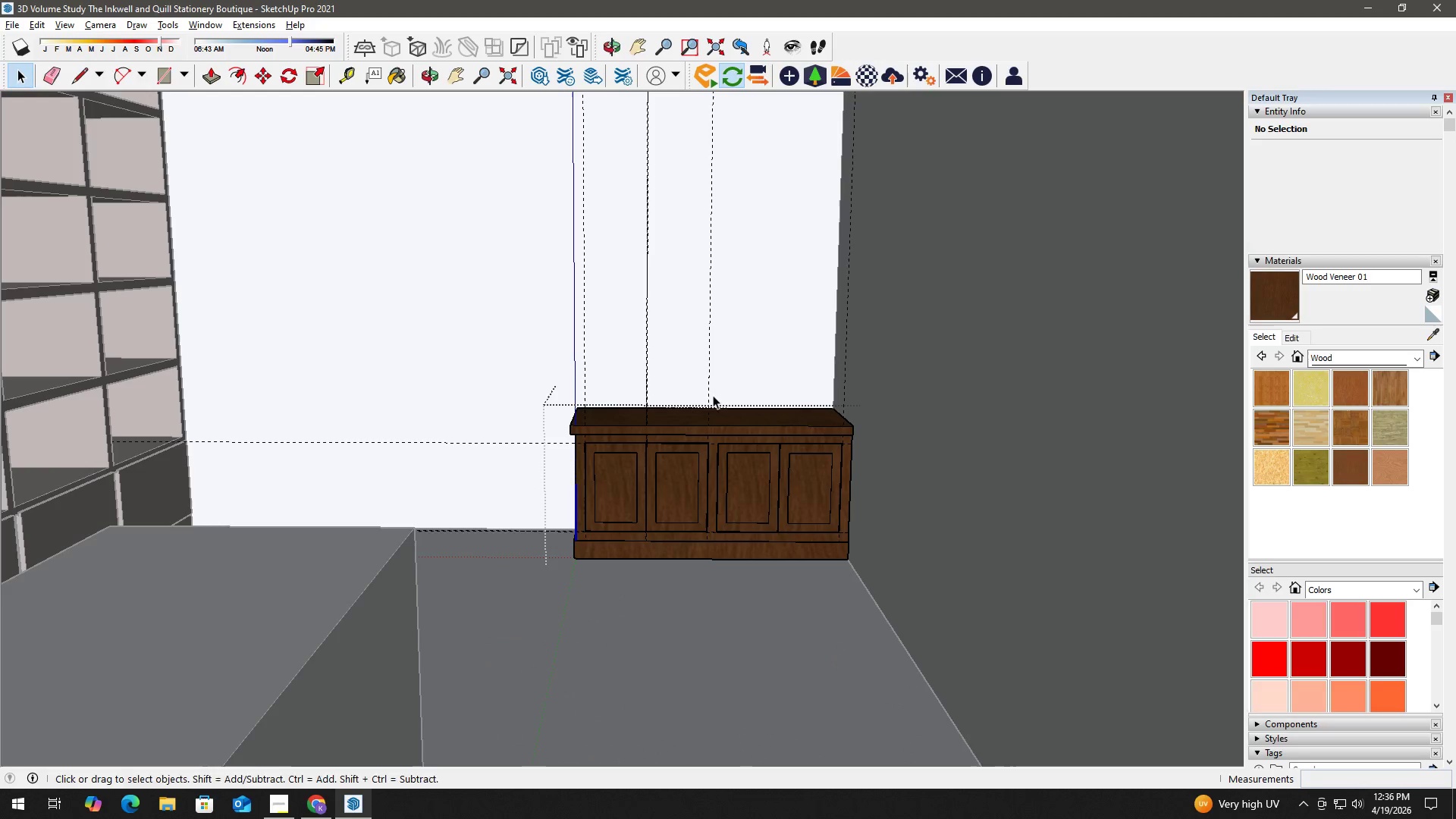 
key(E)
 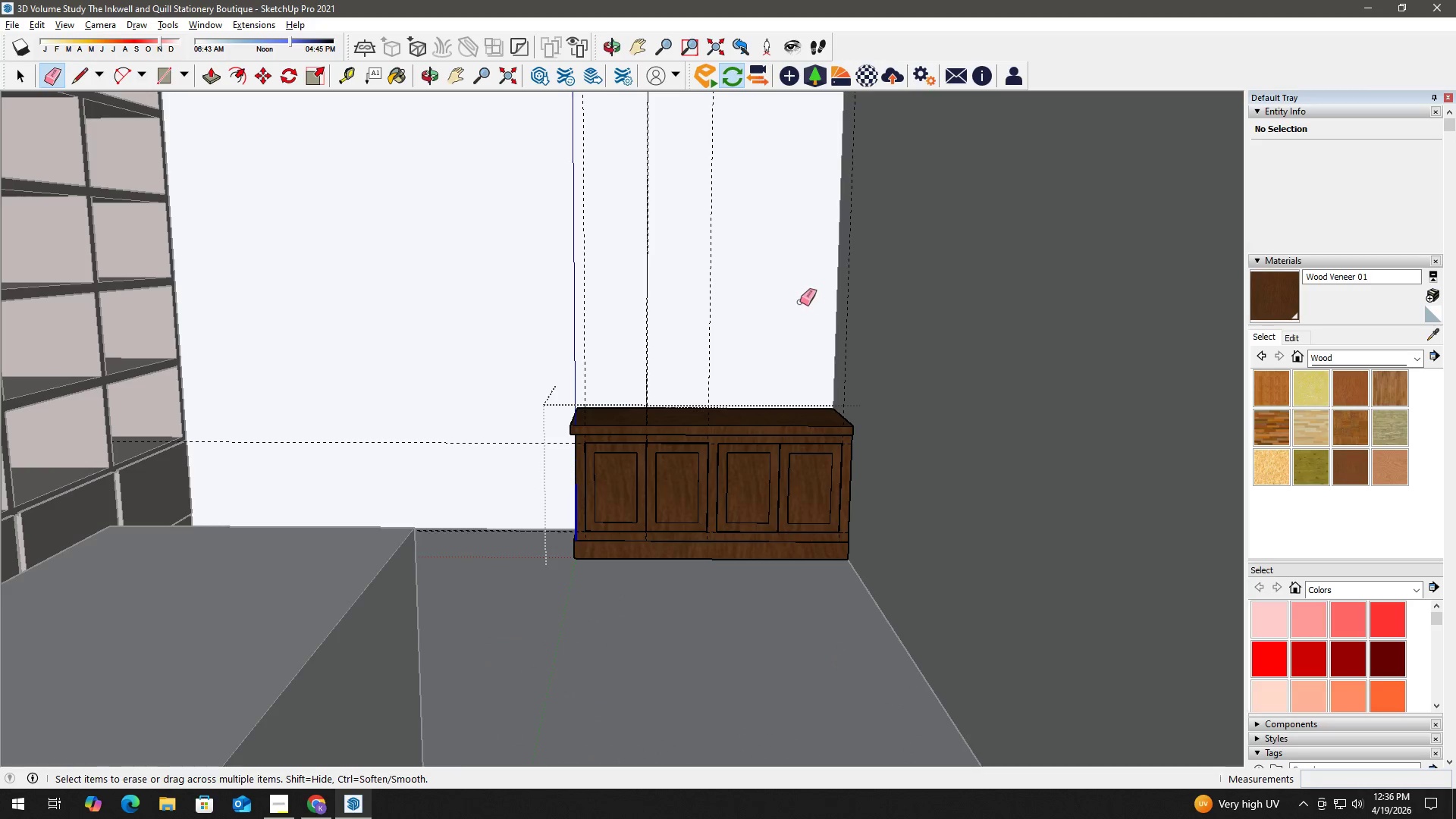 
left_click_drag(start_coordinate=[783, 299], to_coordinate=[872, 272])
 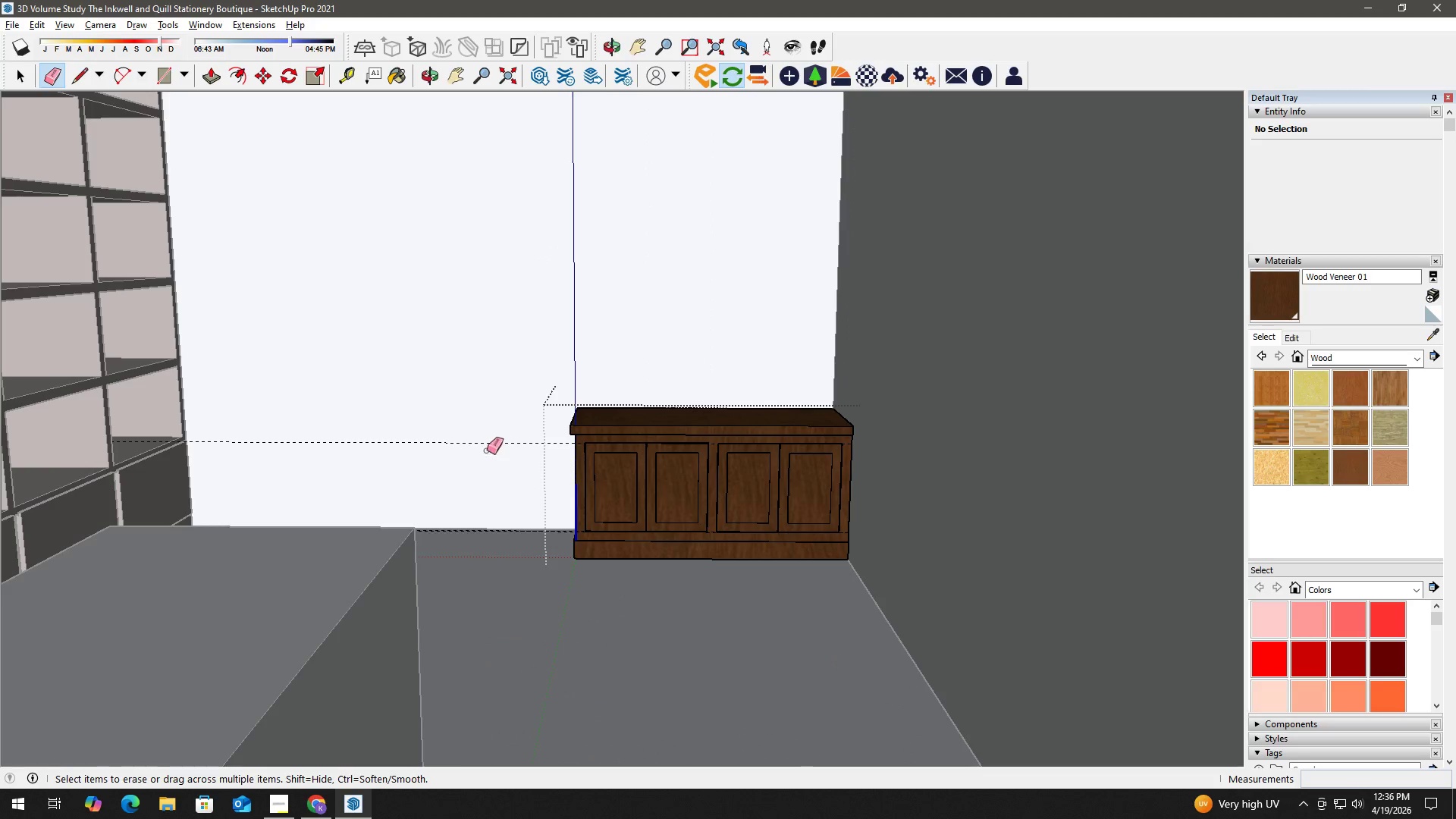 
left_click_drag(start_coordinate=[486, 452], to_coordinate=[485, 413])
 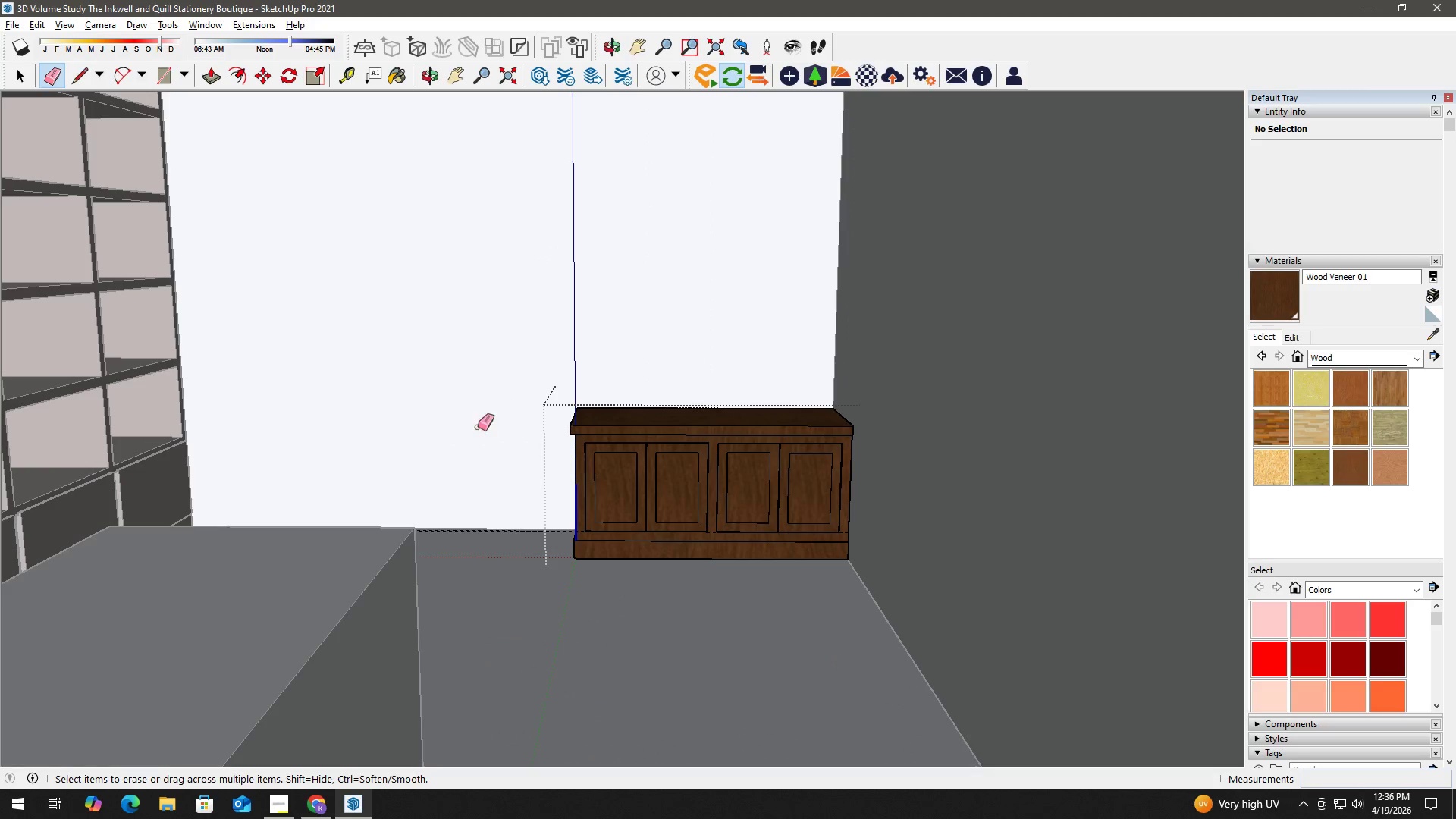 
key(Space)
 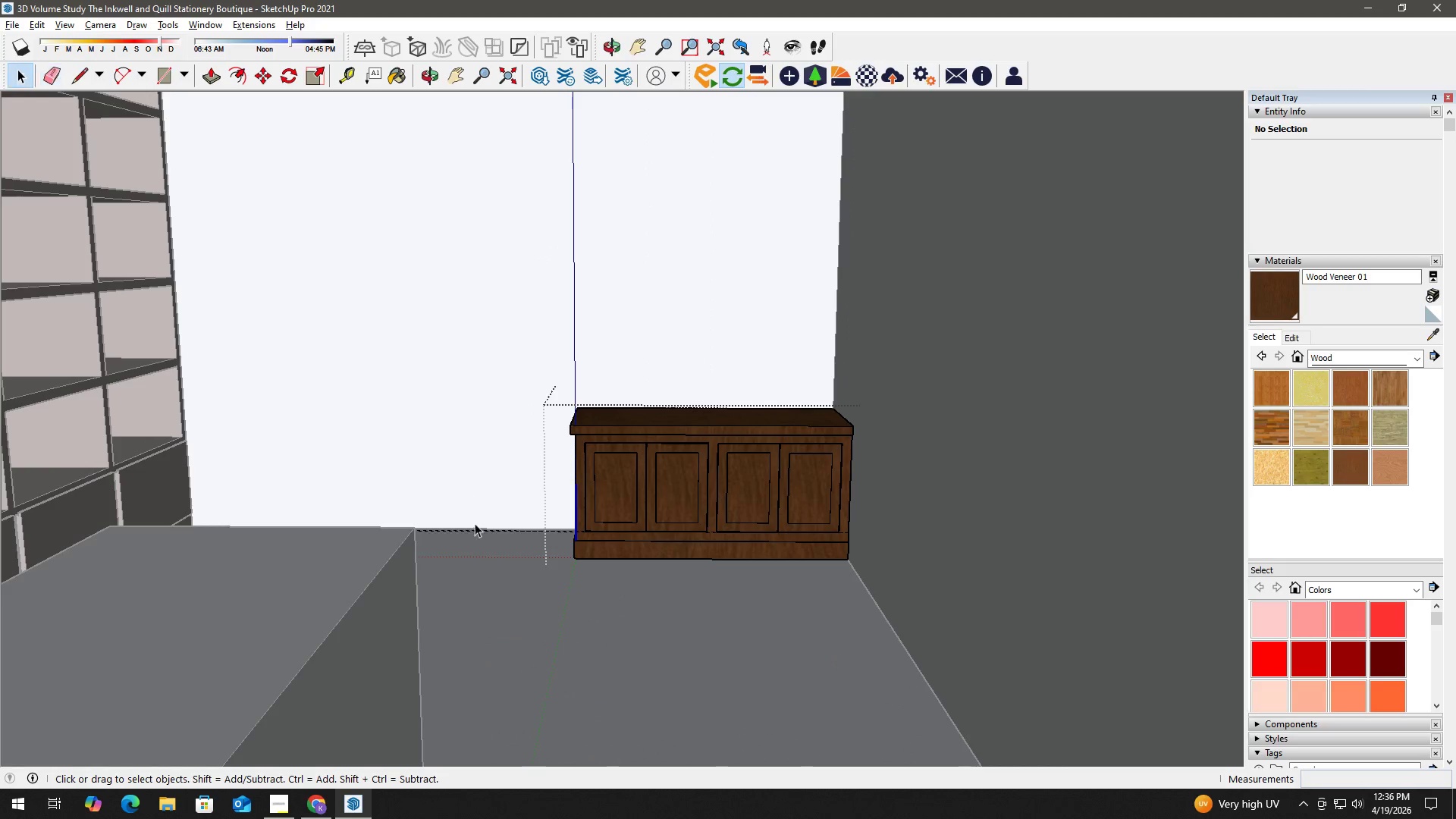 
key(E)
 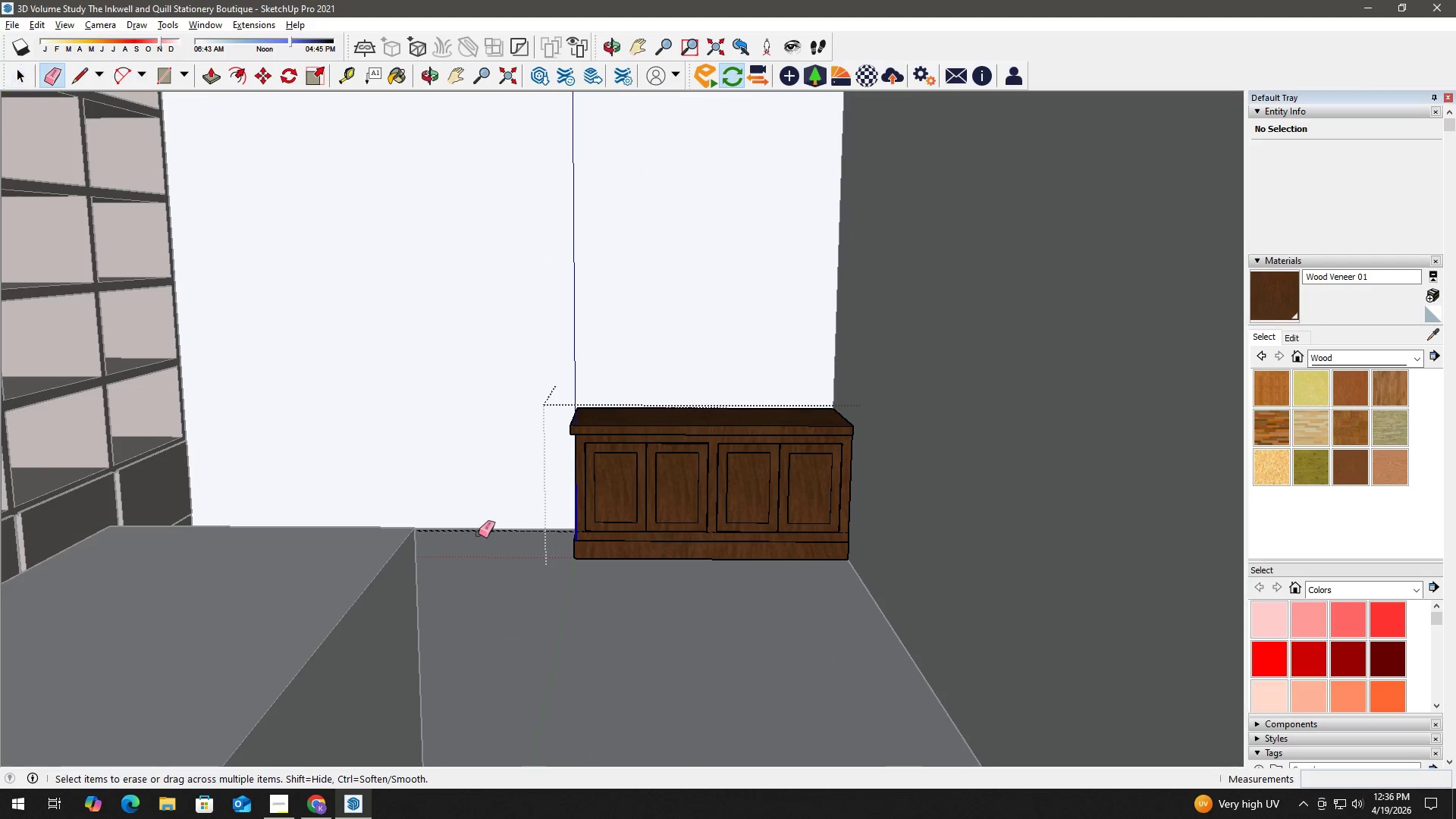 
left_click_drag(start_coordinate=[479, 537], to_coordinate=[485, 498])
 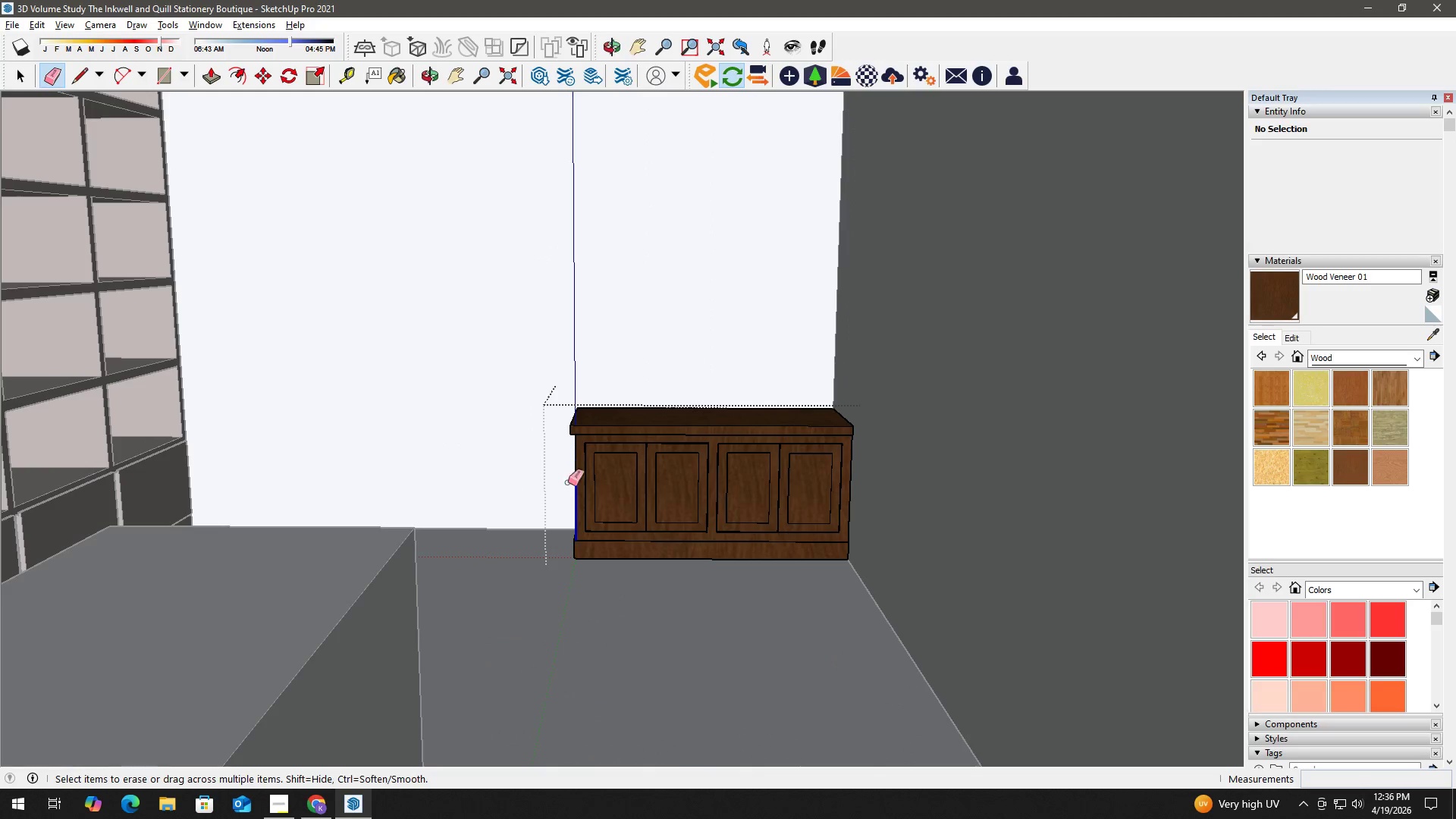 
key(Space)
 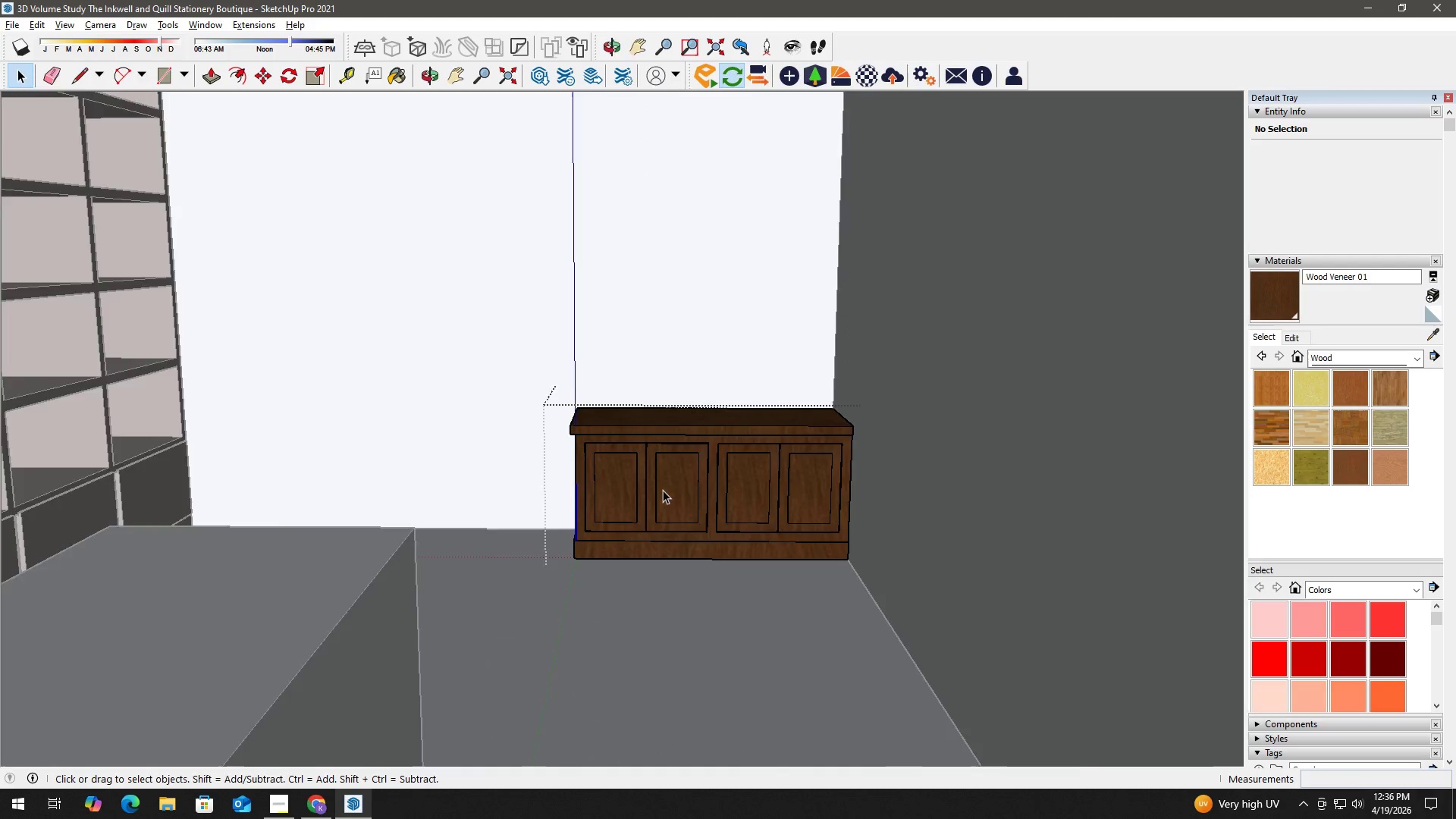 
scroll: coordinate [712, 477], scroll_direction: up, amount: 8.0
 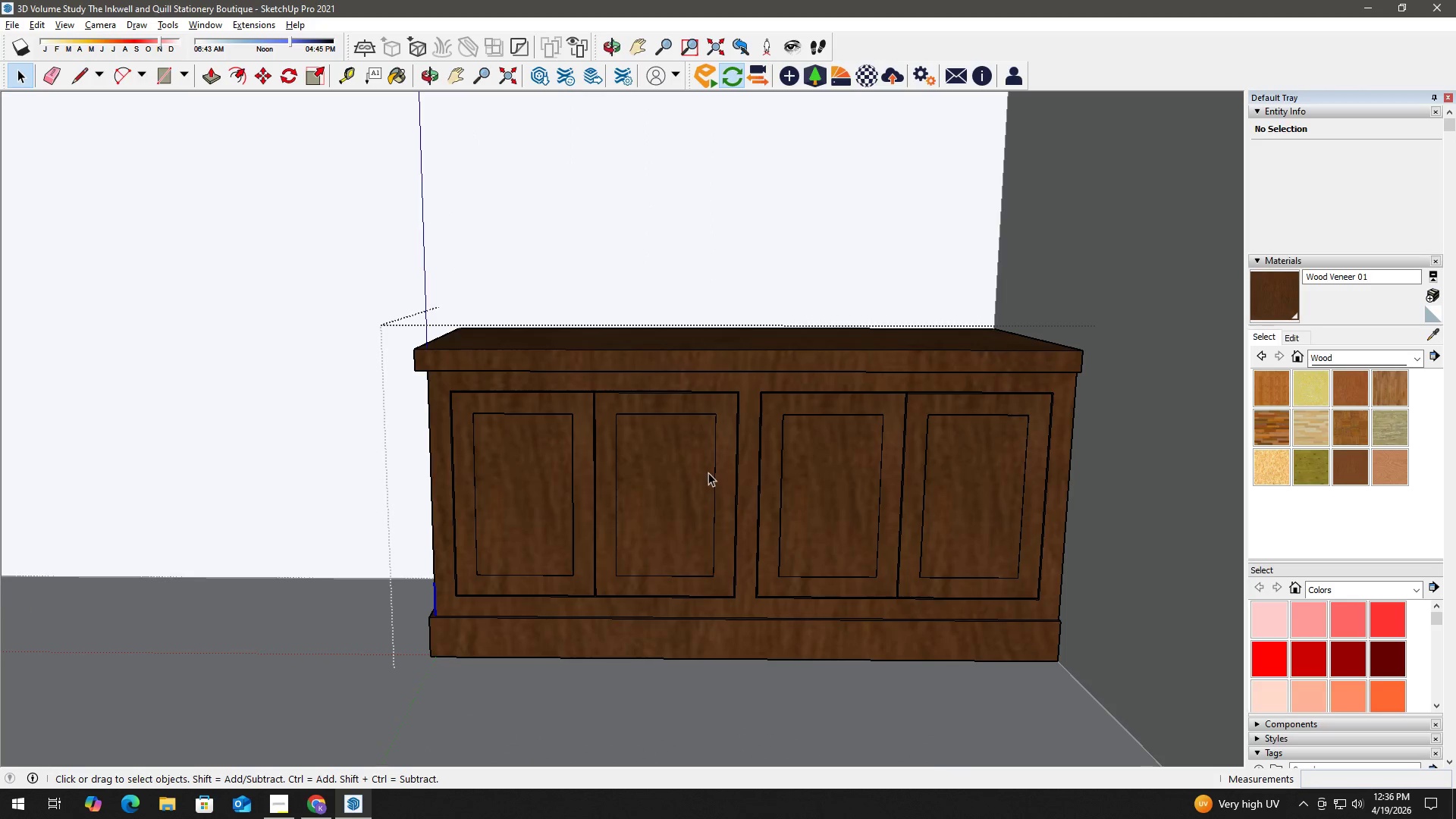 
key(B)
 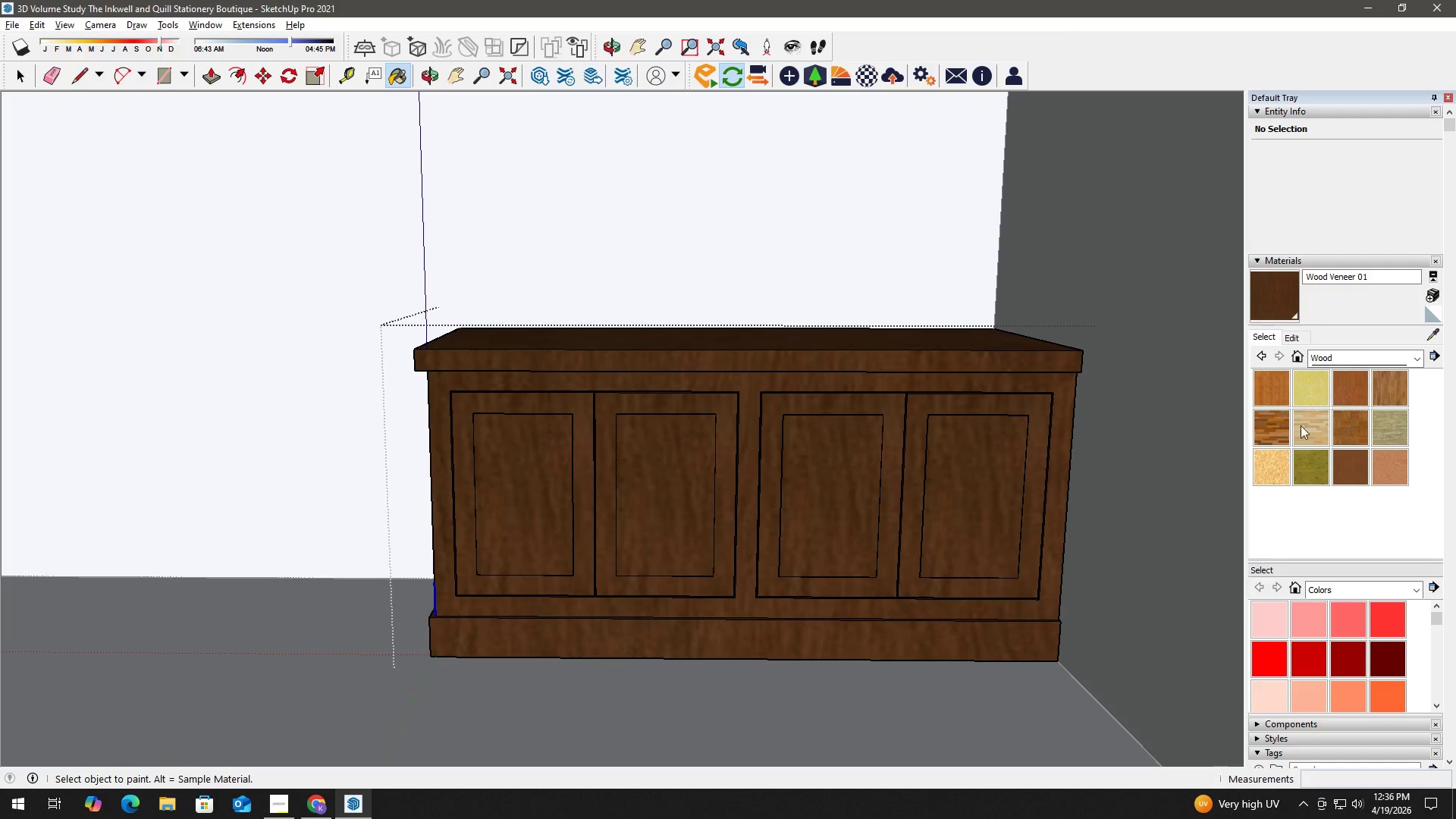 
left_click([1349, 382])
 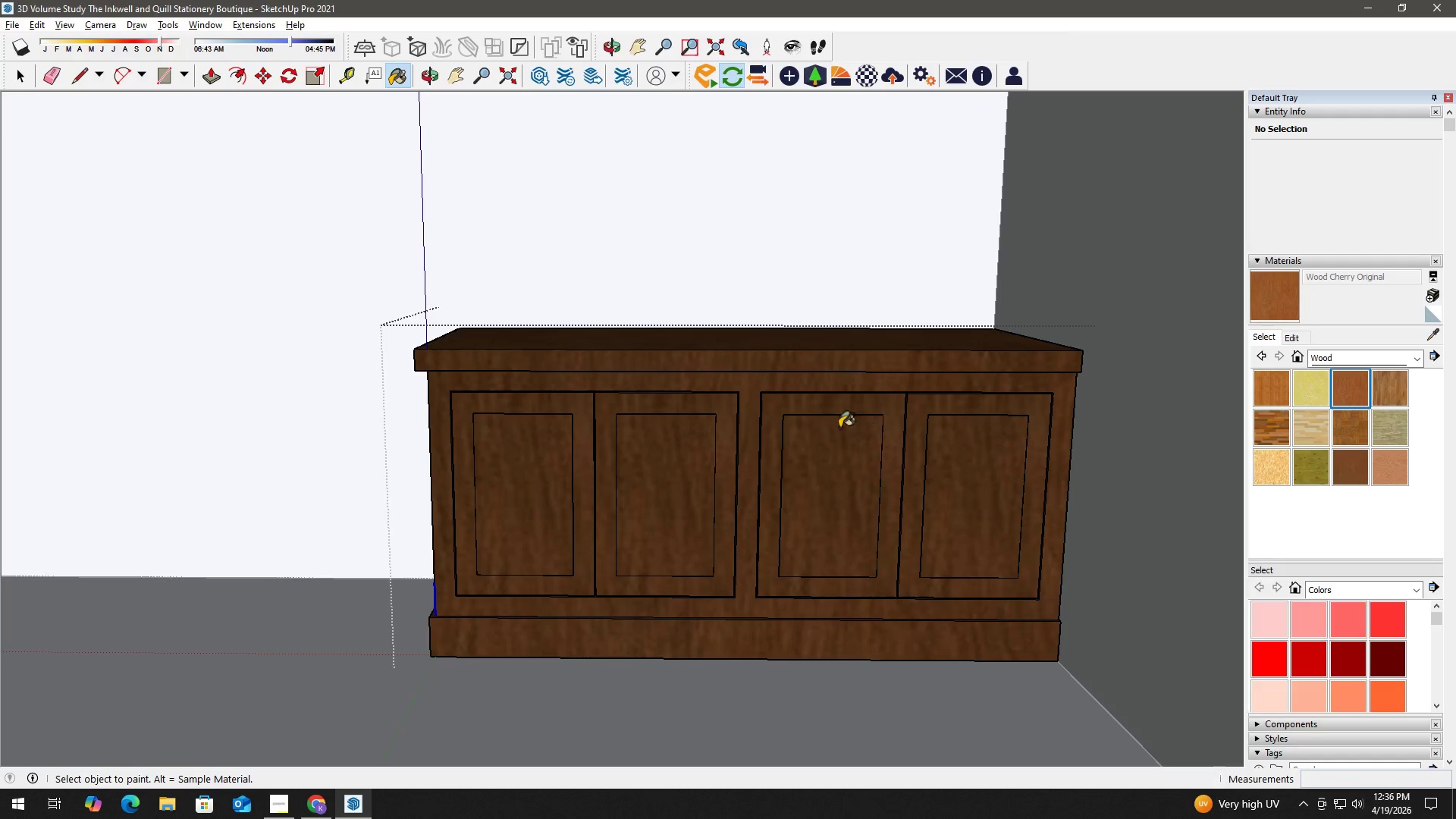 
left_click([832, 422])
 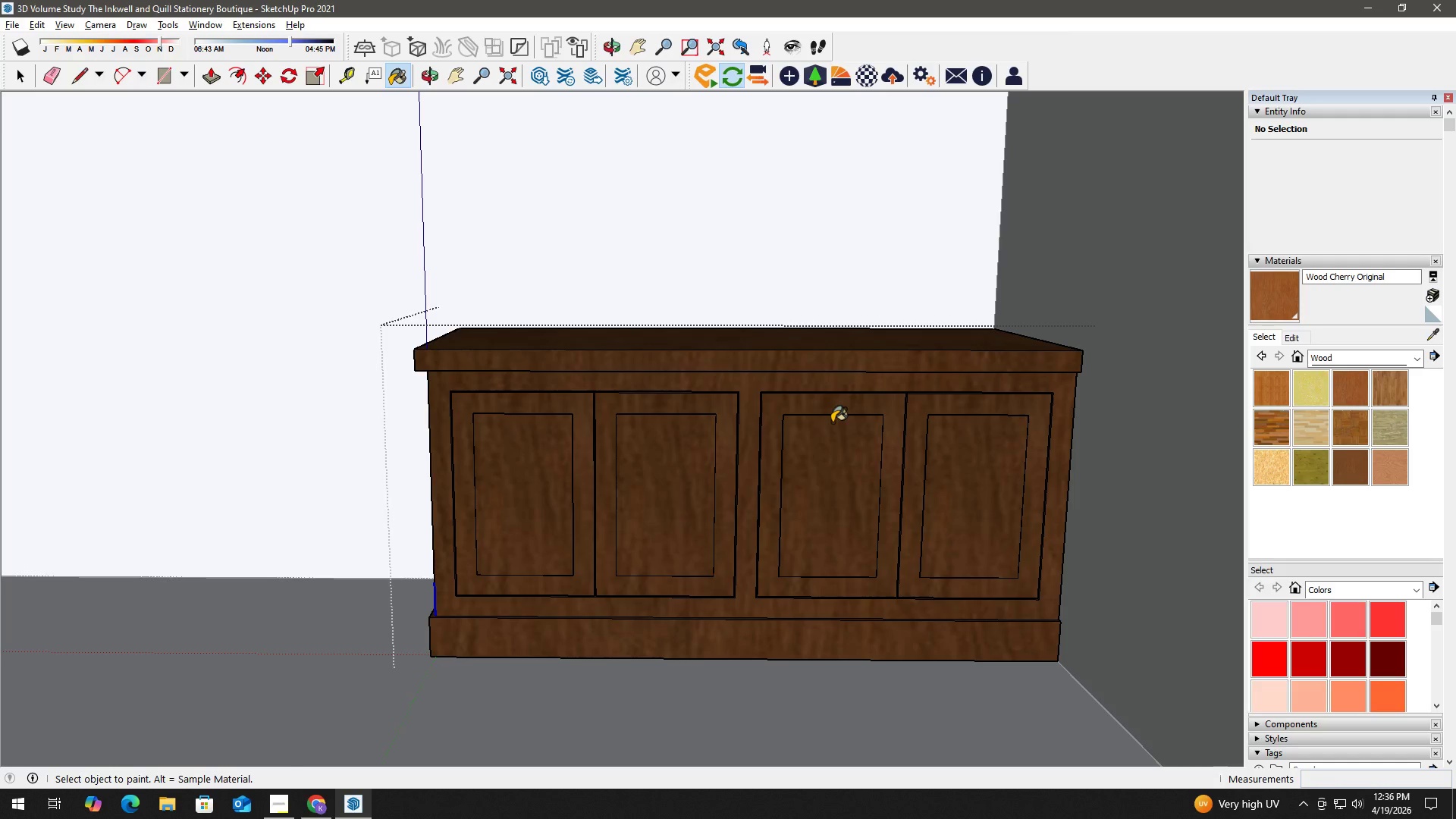 
hold_key(key=ControlLeft, duration=0.69)
 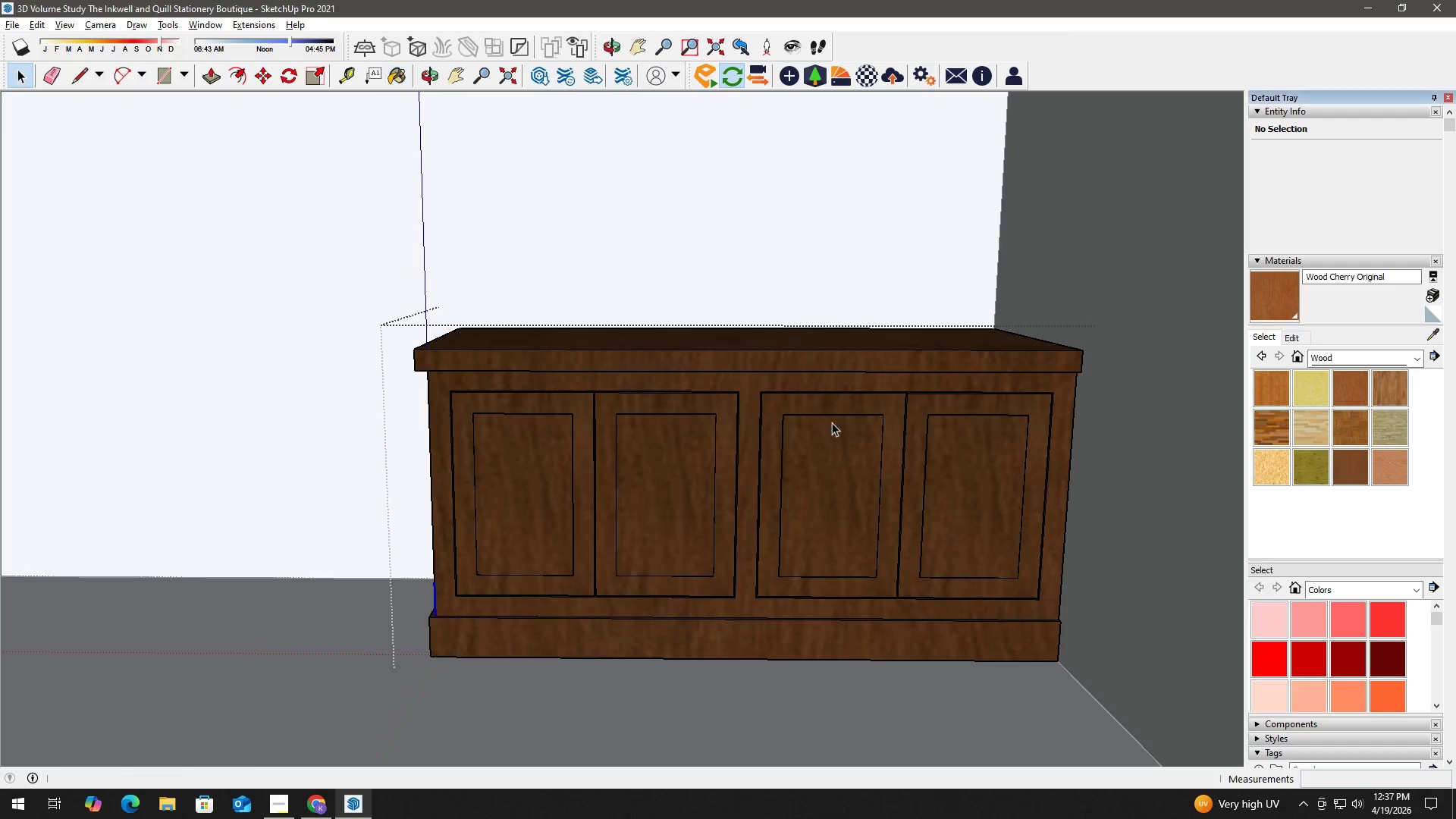 
key(Space)
 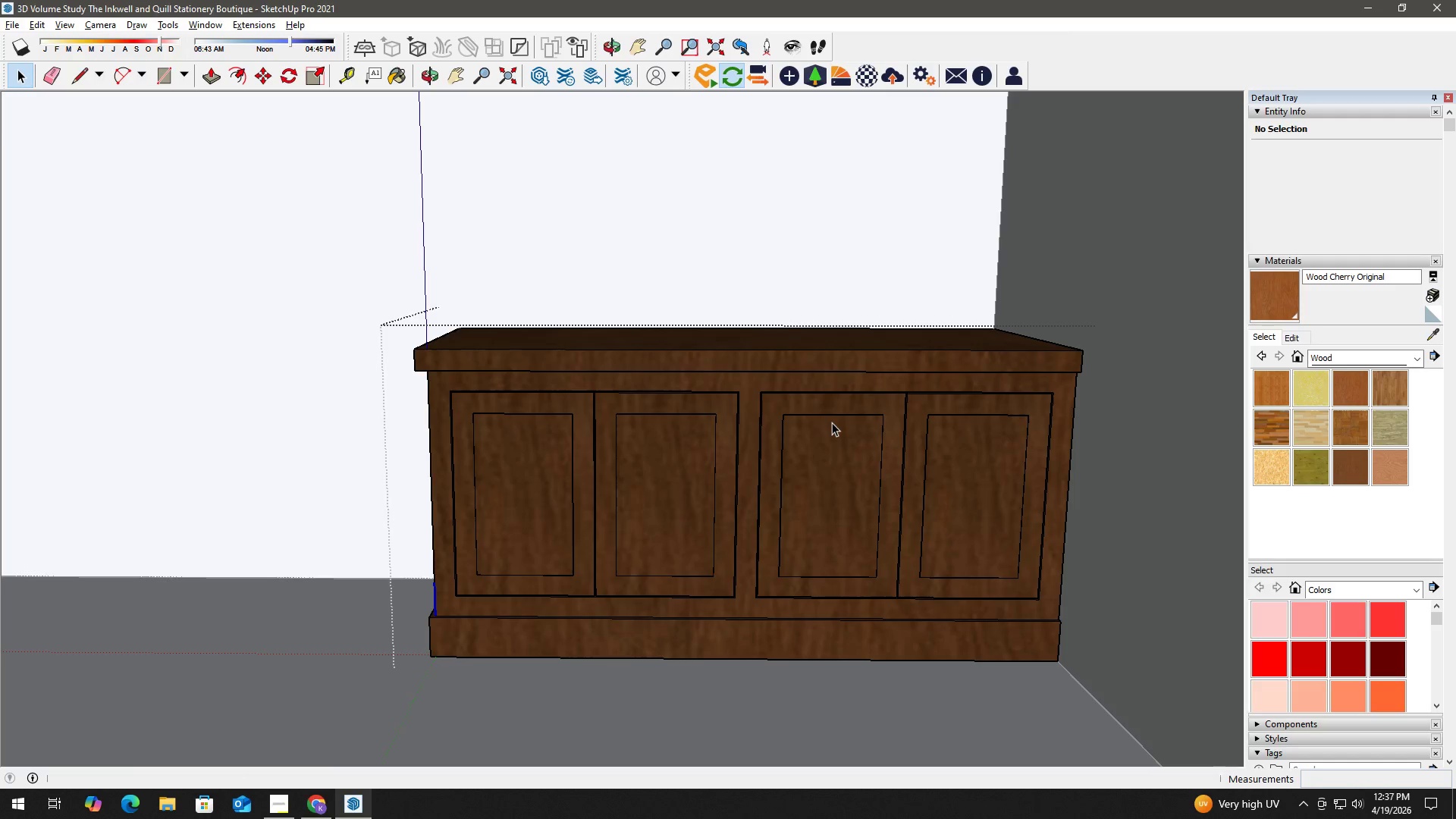 
left_click([832, 422])
 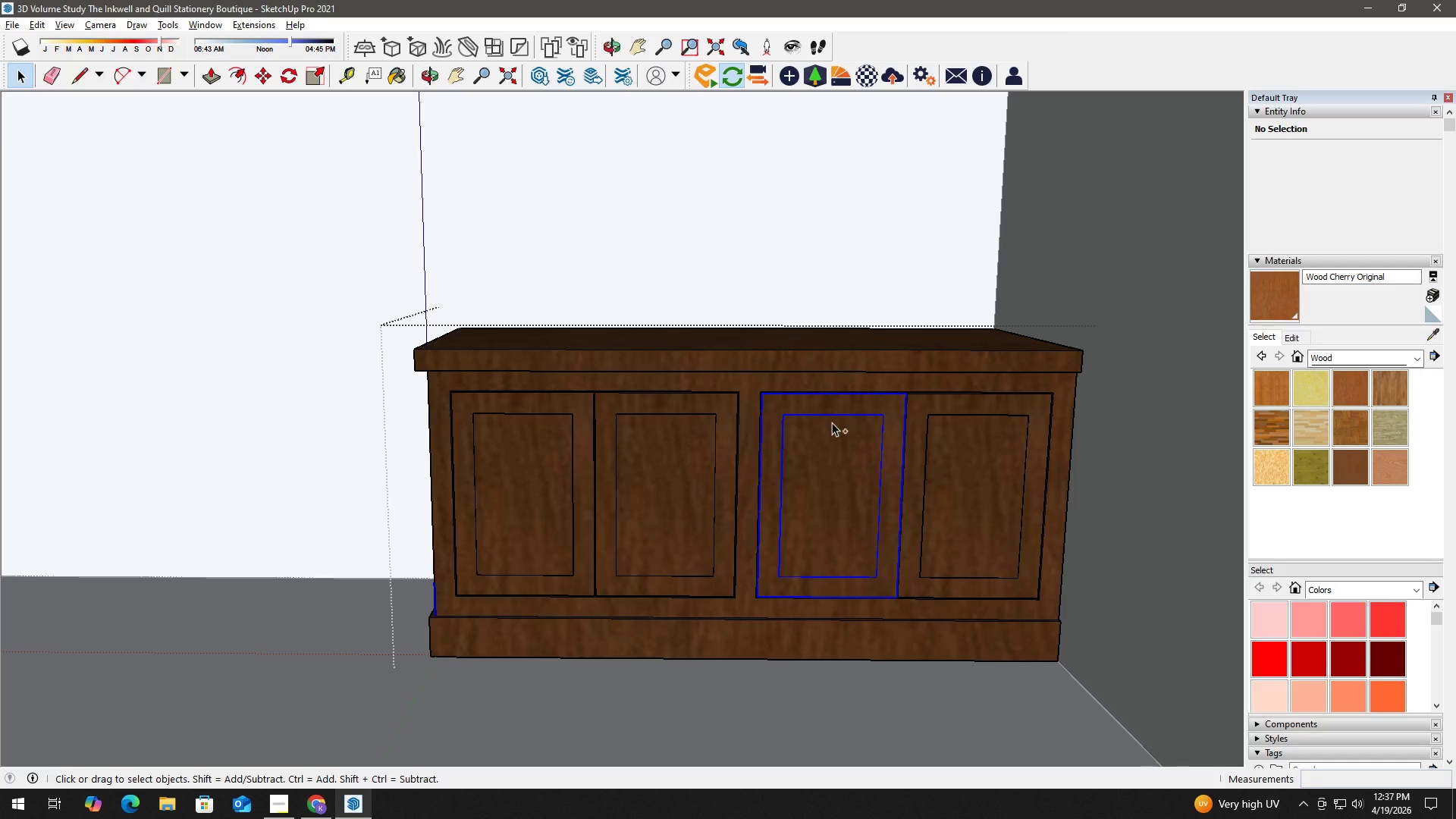 
key(Control+Z)
 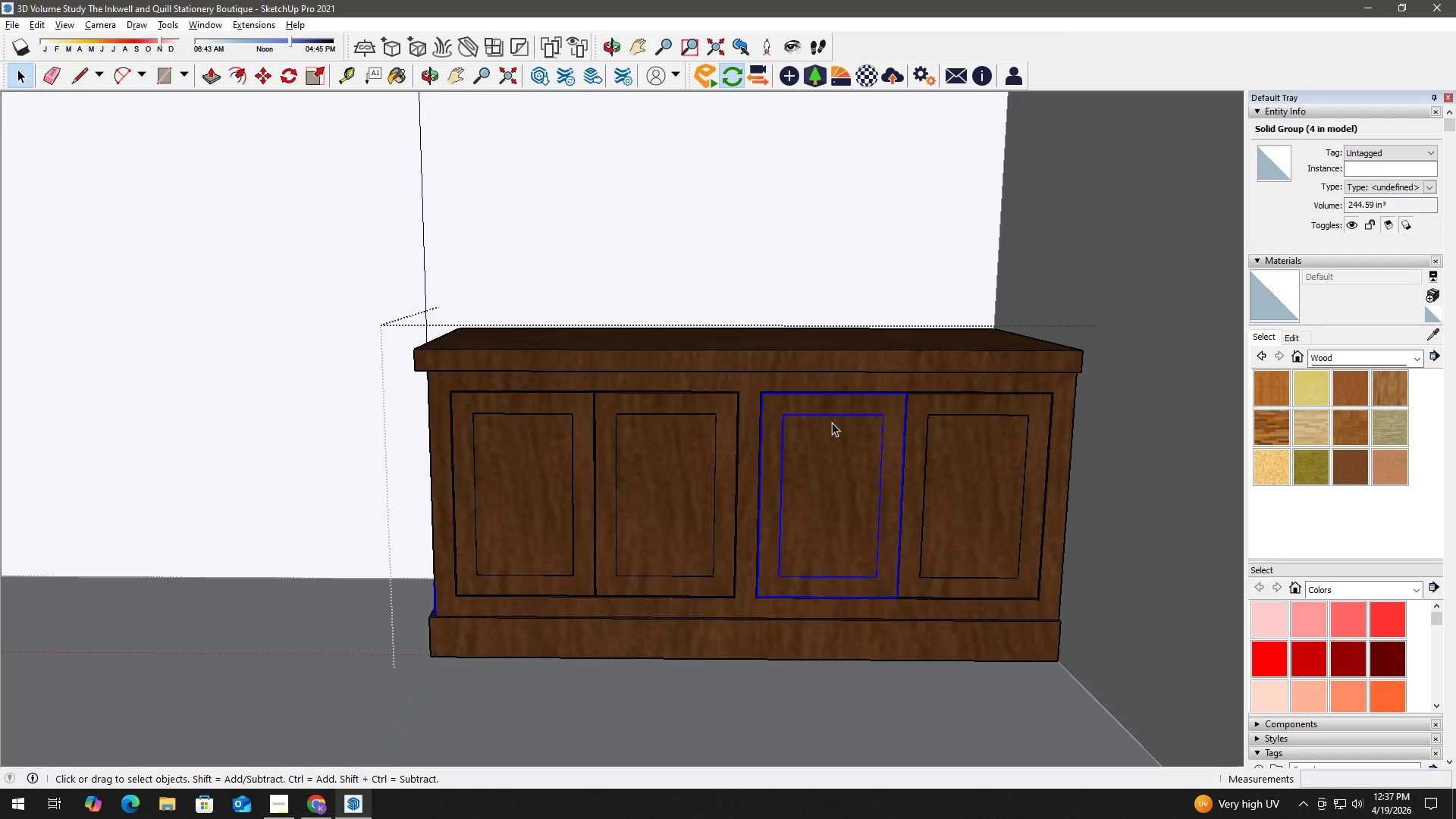 
key(Space)
 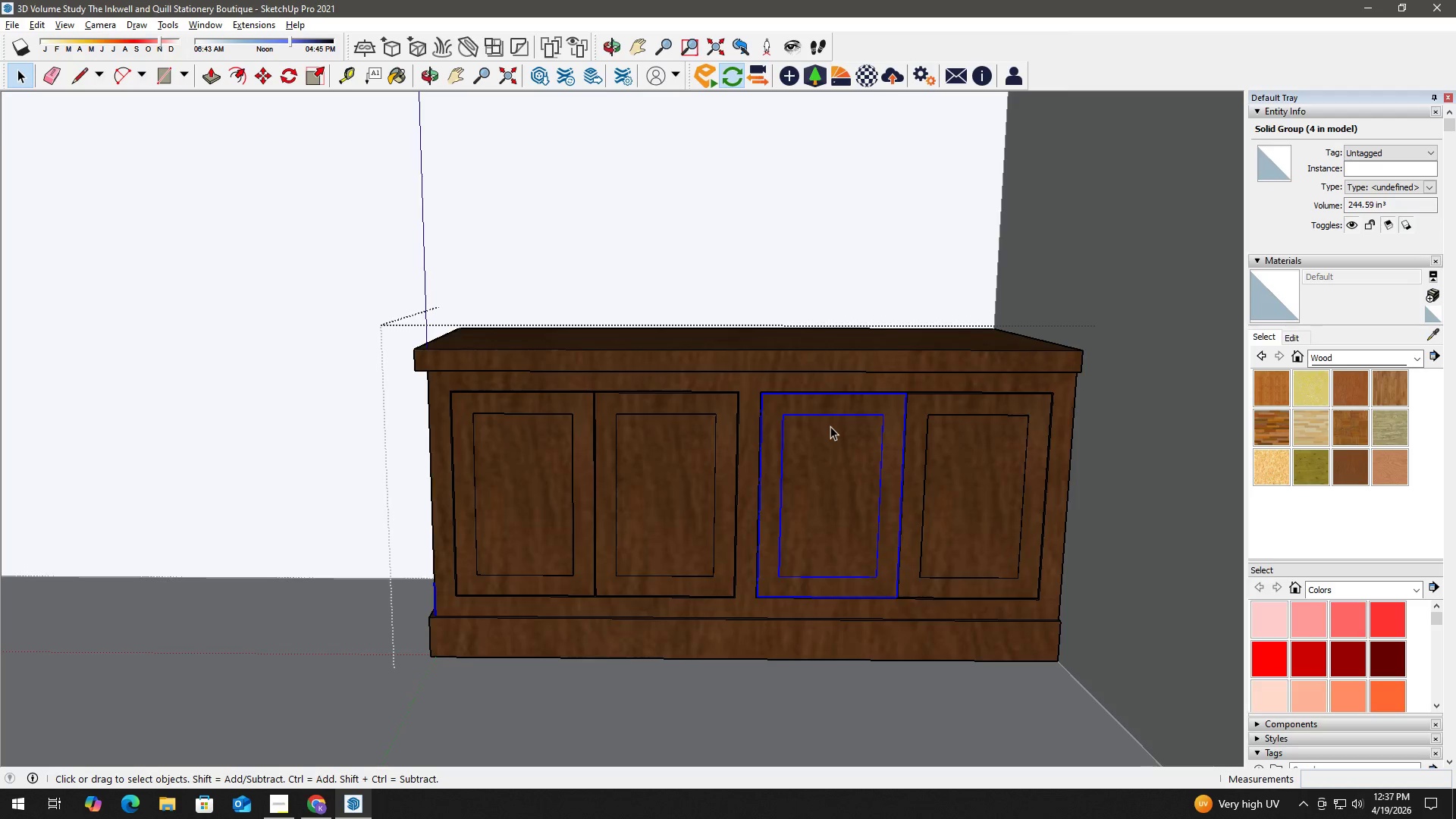 
double_click([830, 426])
 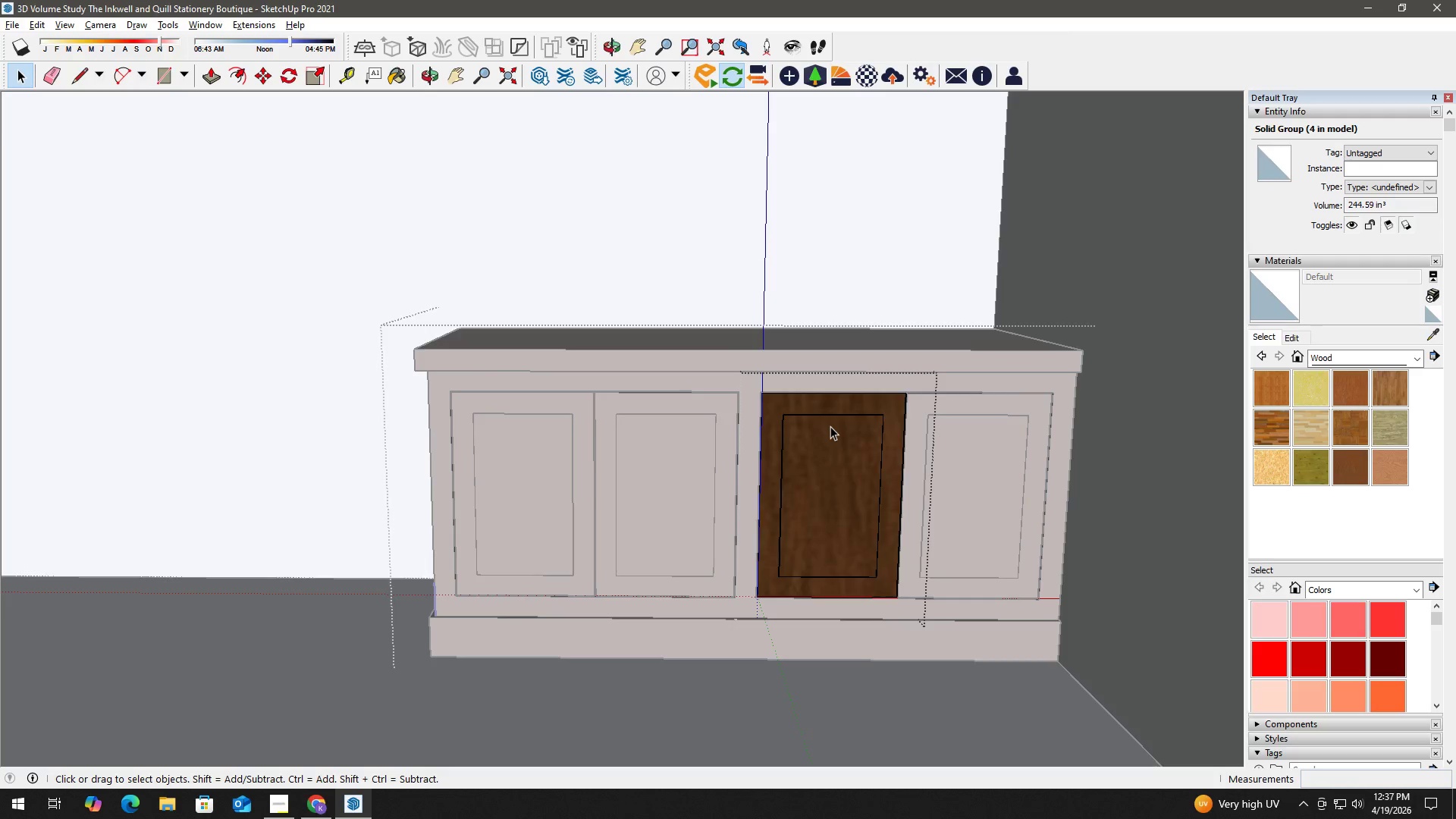 
triple_click([830, 426])
 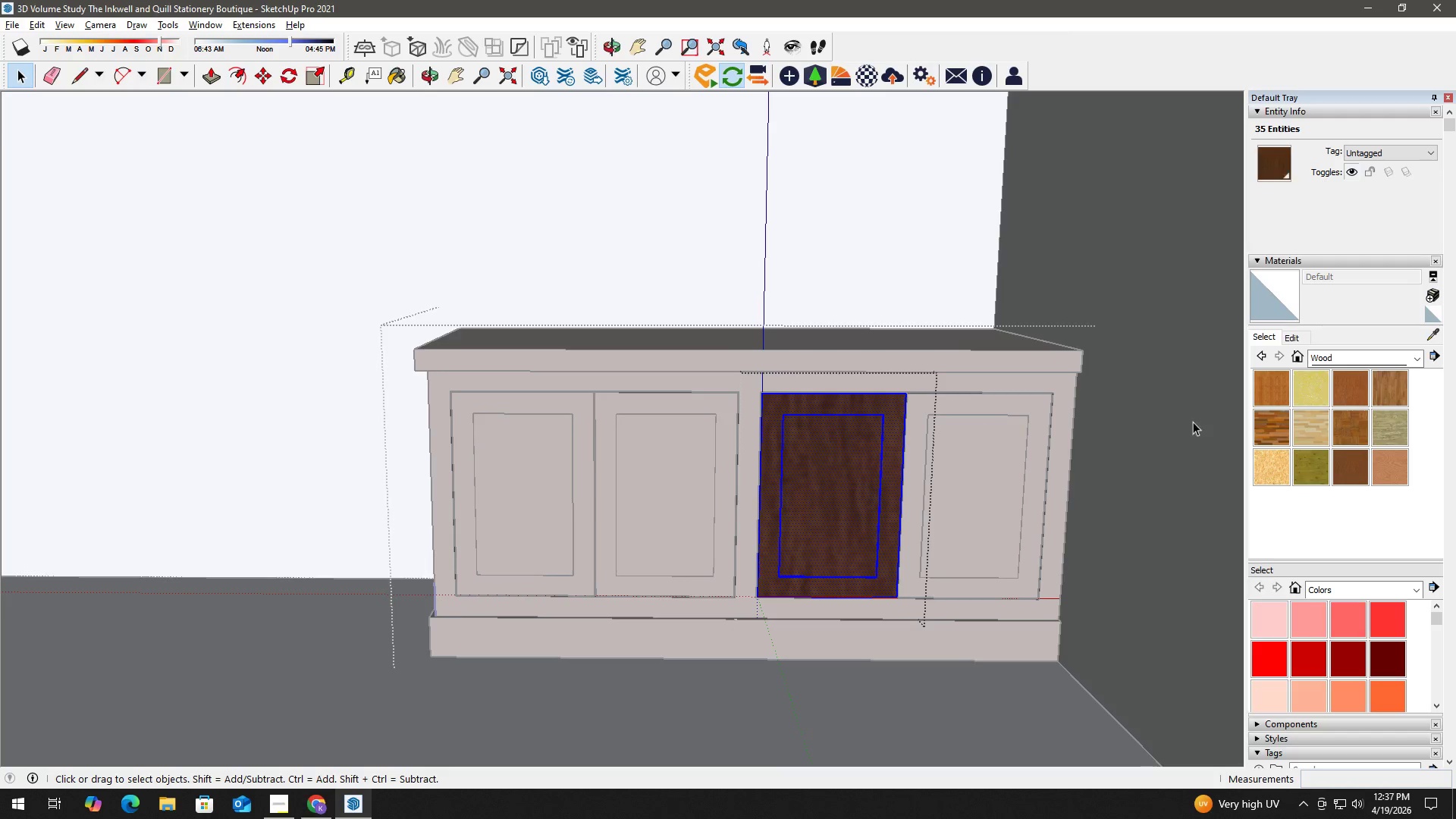 
key(B)
 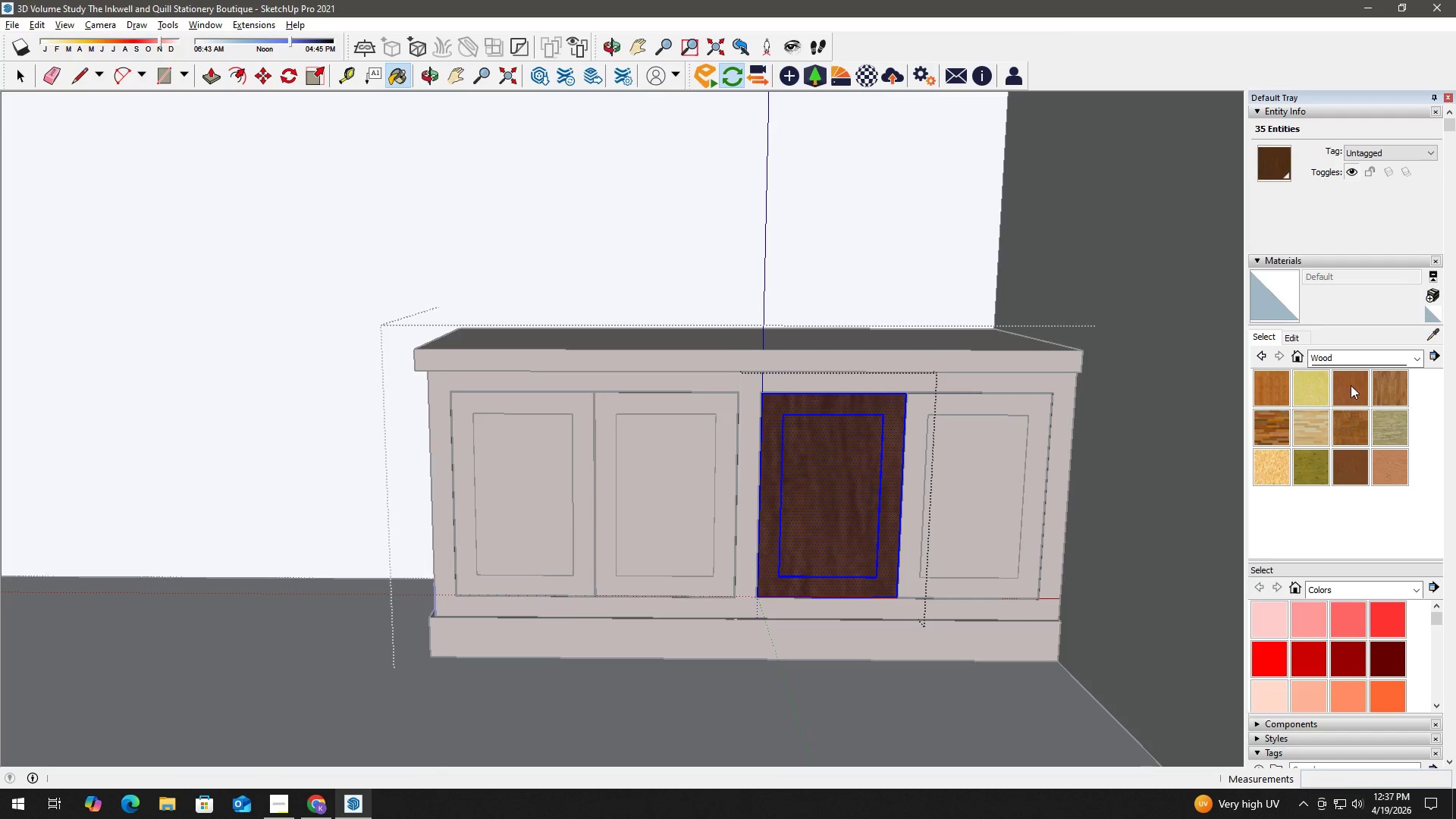 
hold_key(key=AltLeft, duration=0.62)
 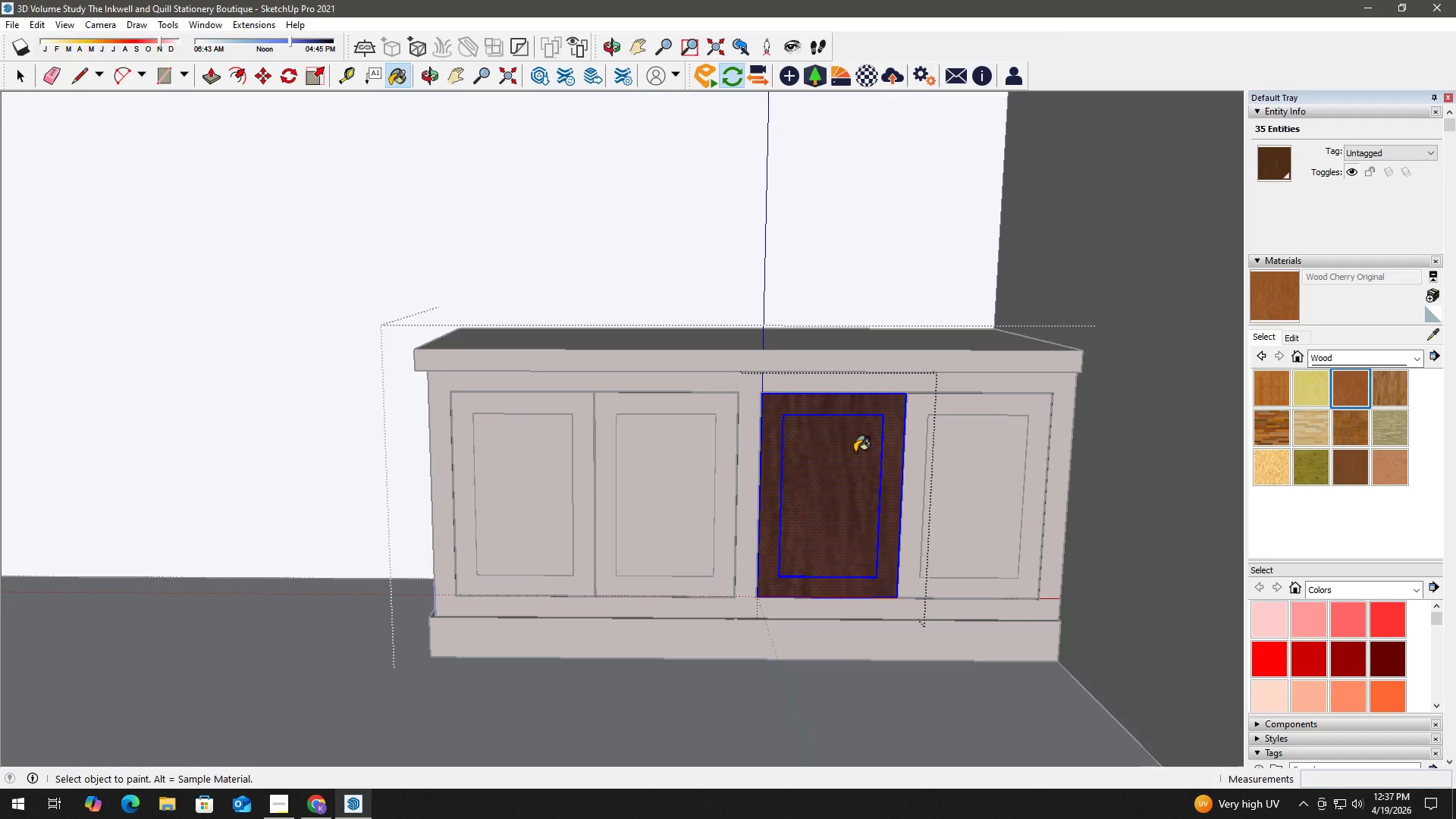 
left_click([854, 453])
 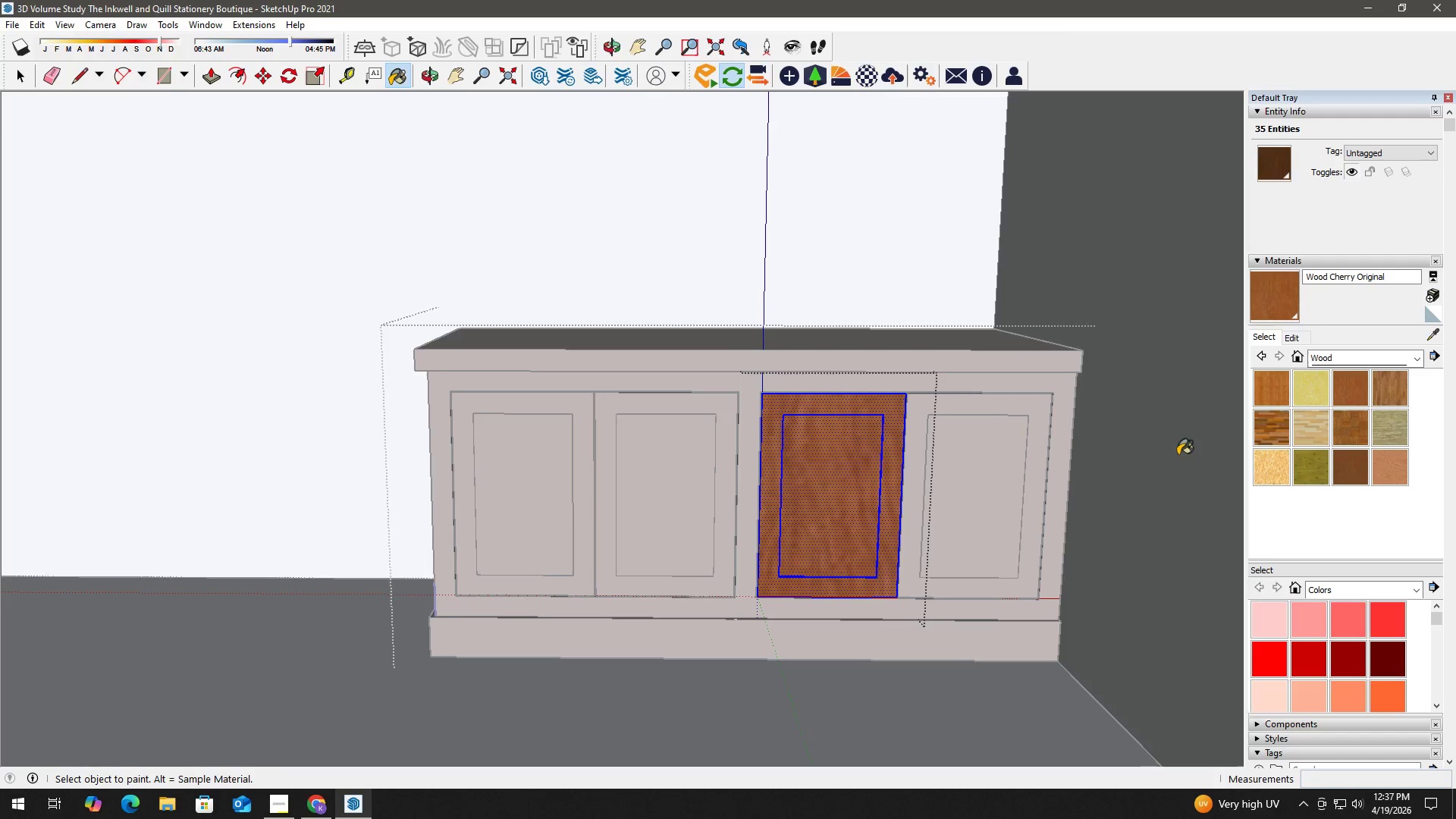 
key(Space)
 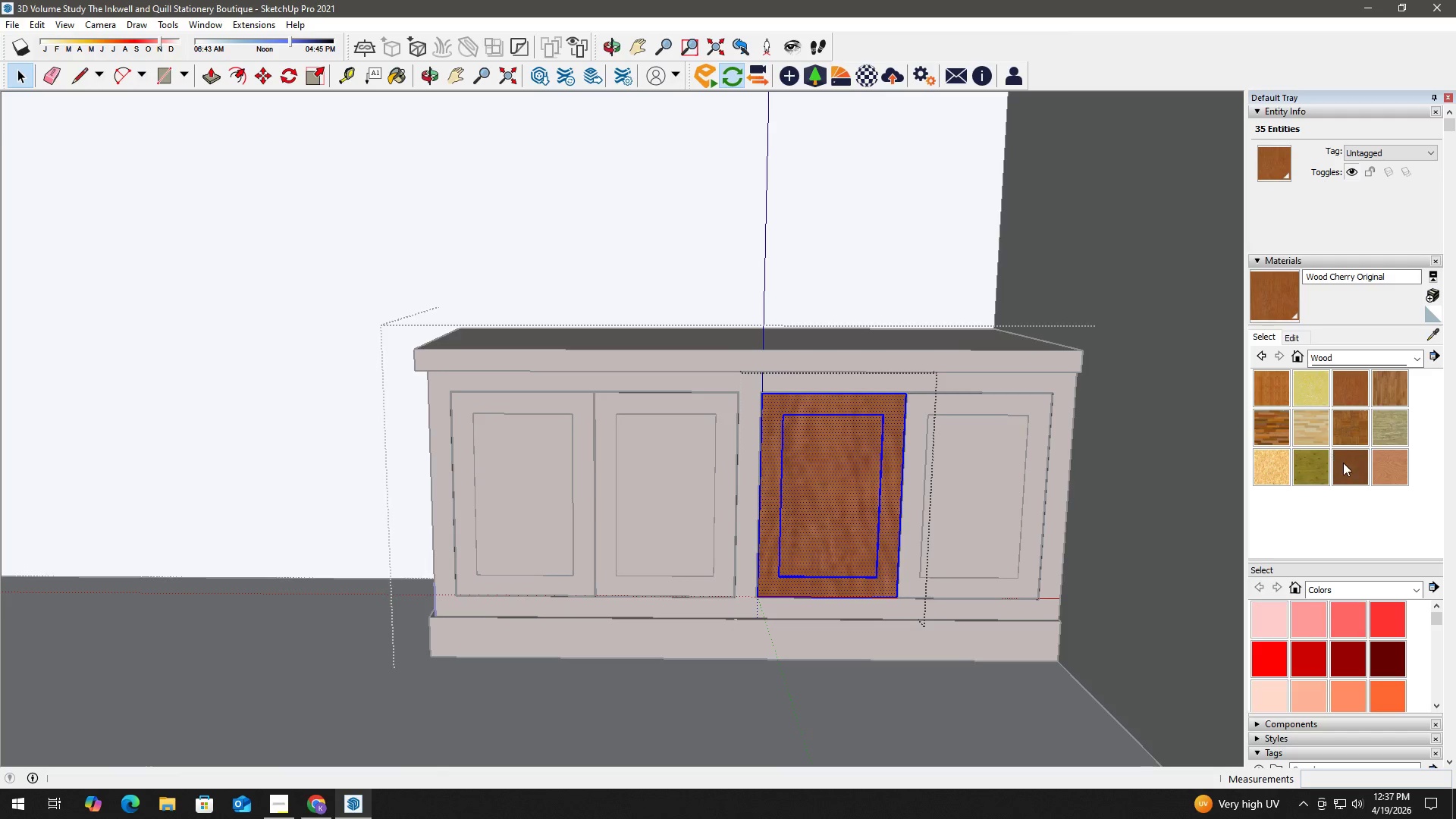 
left_click([1345, 463])
 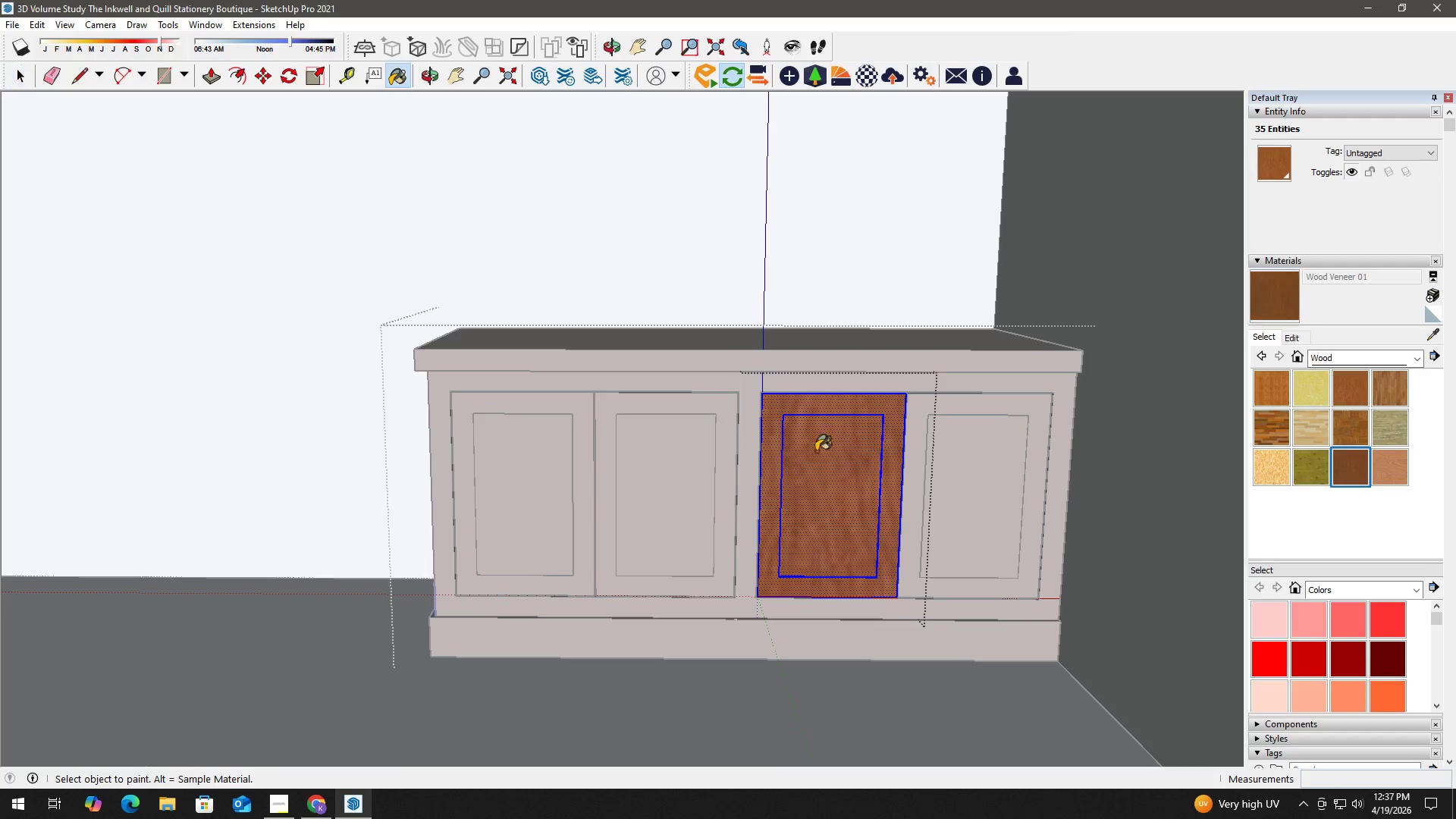 
left_click([791, 449])
 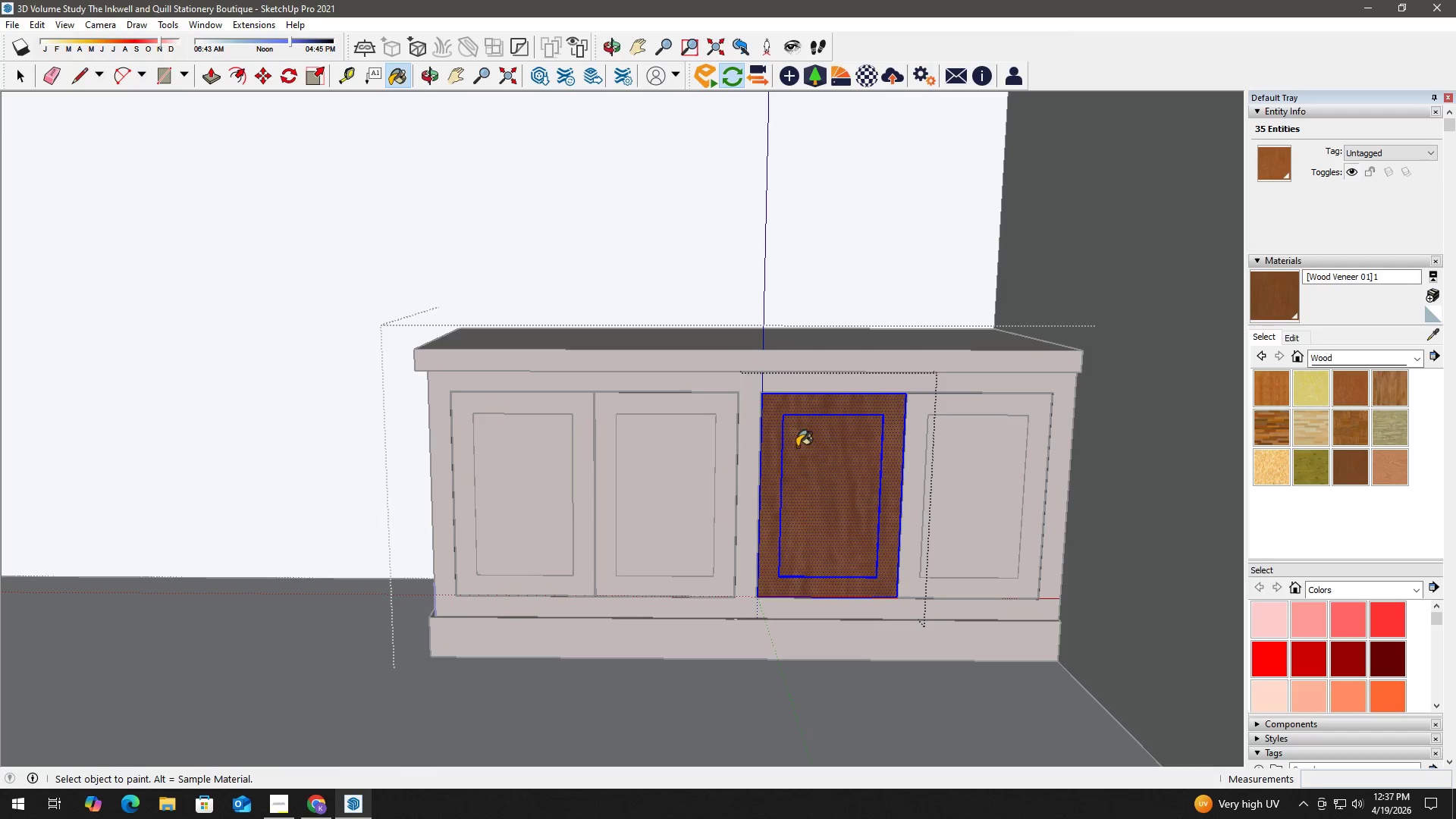 
key(Space)
 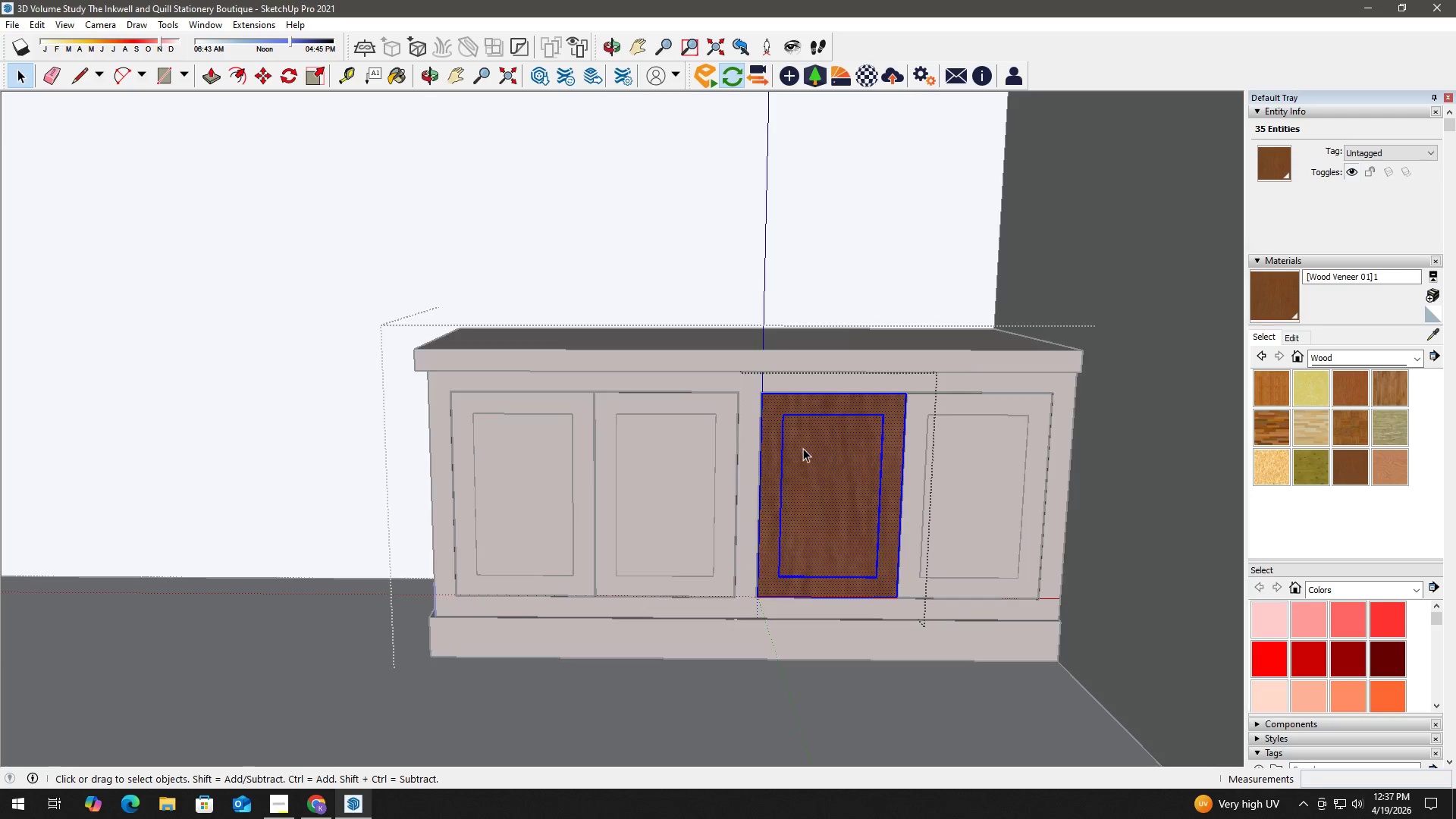 
key(Escape)
 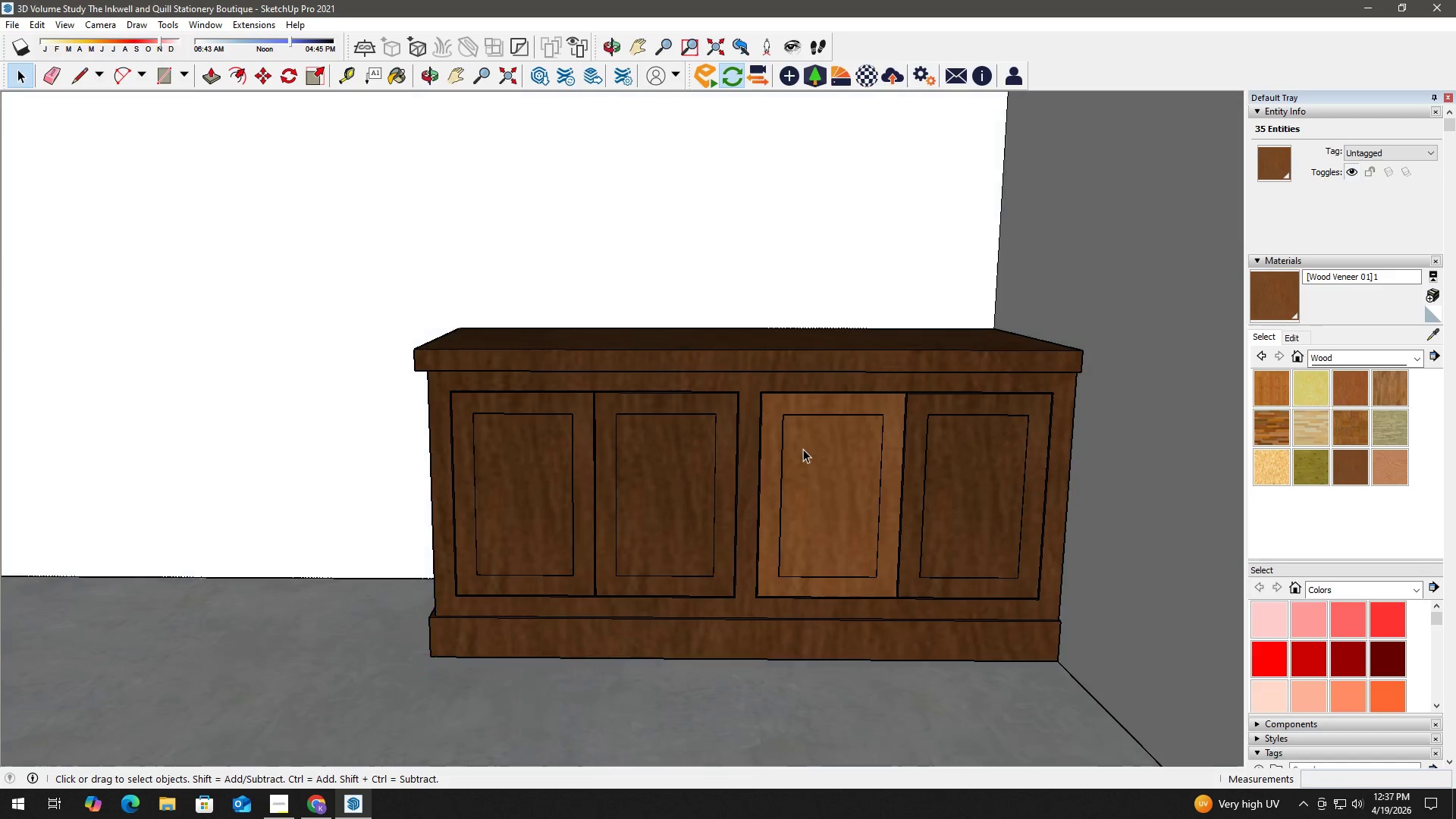 
key(Escape)
 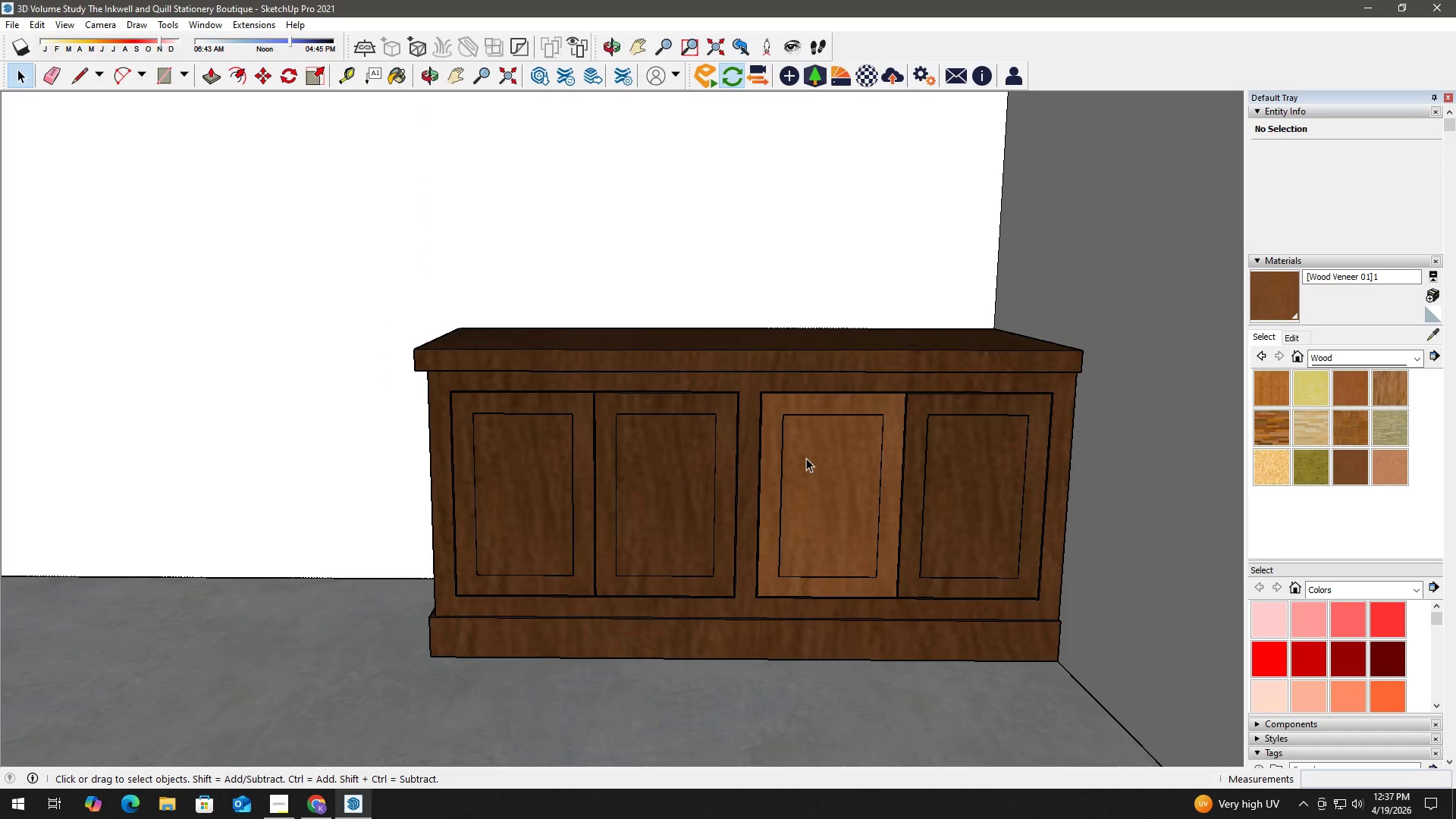 
double_click([806, 458])
 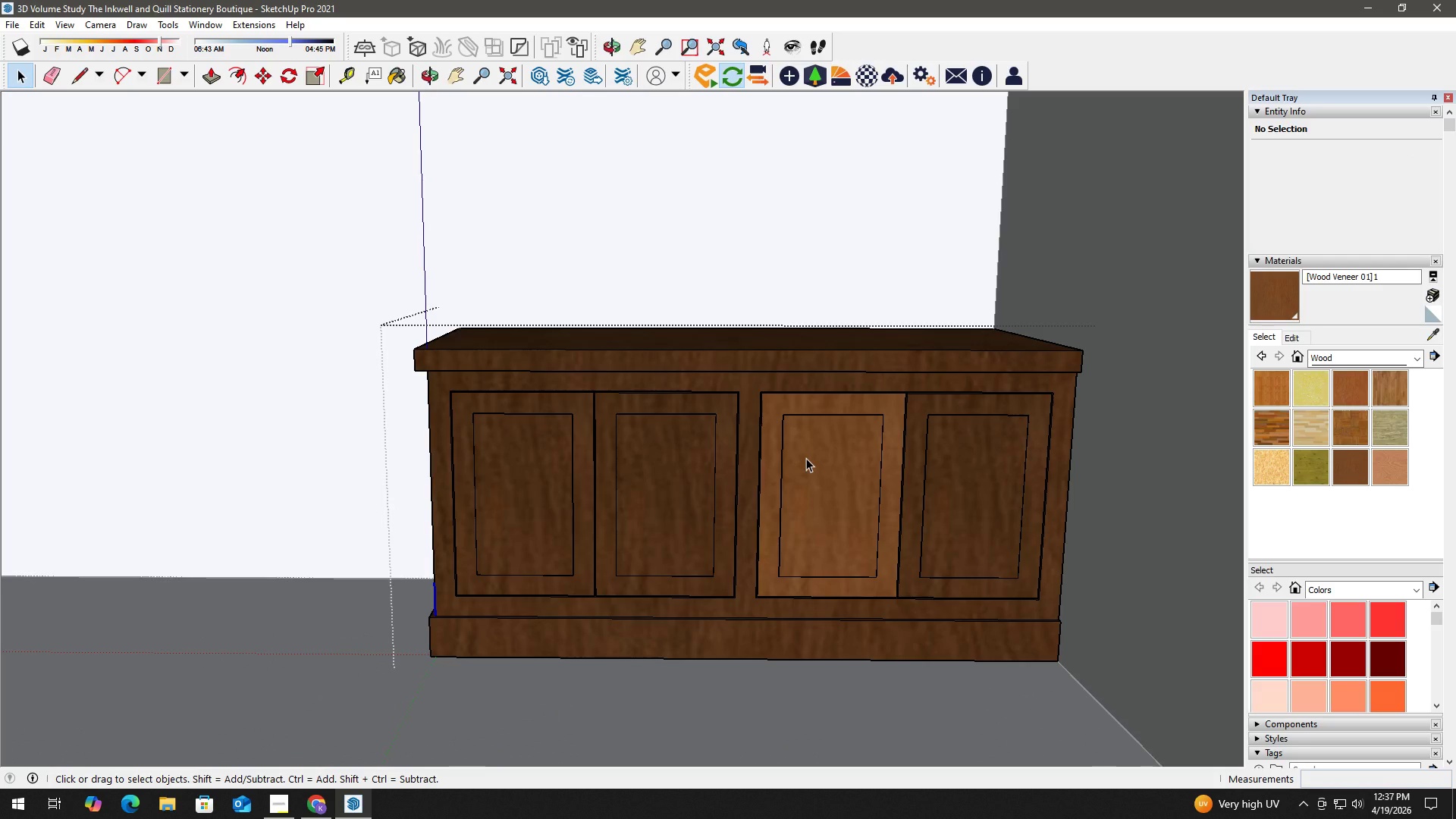 
double_click([806, 458])
 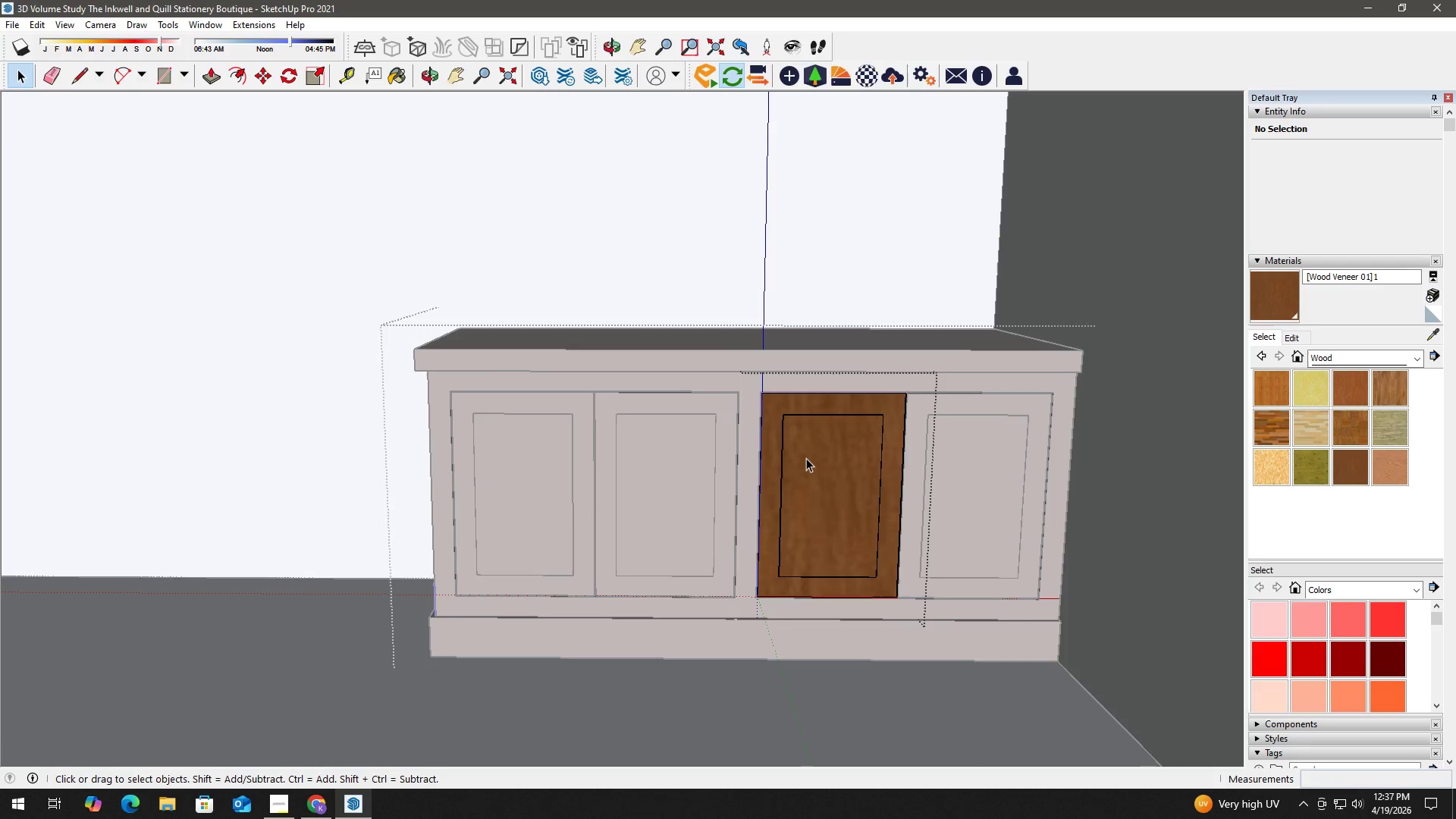 
triple_click([806, 458])
 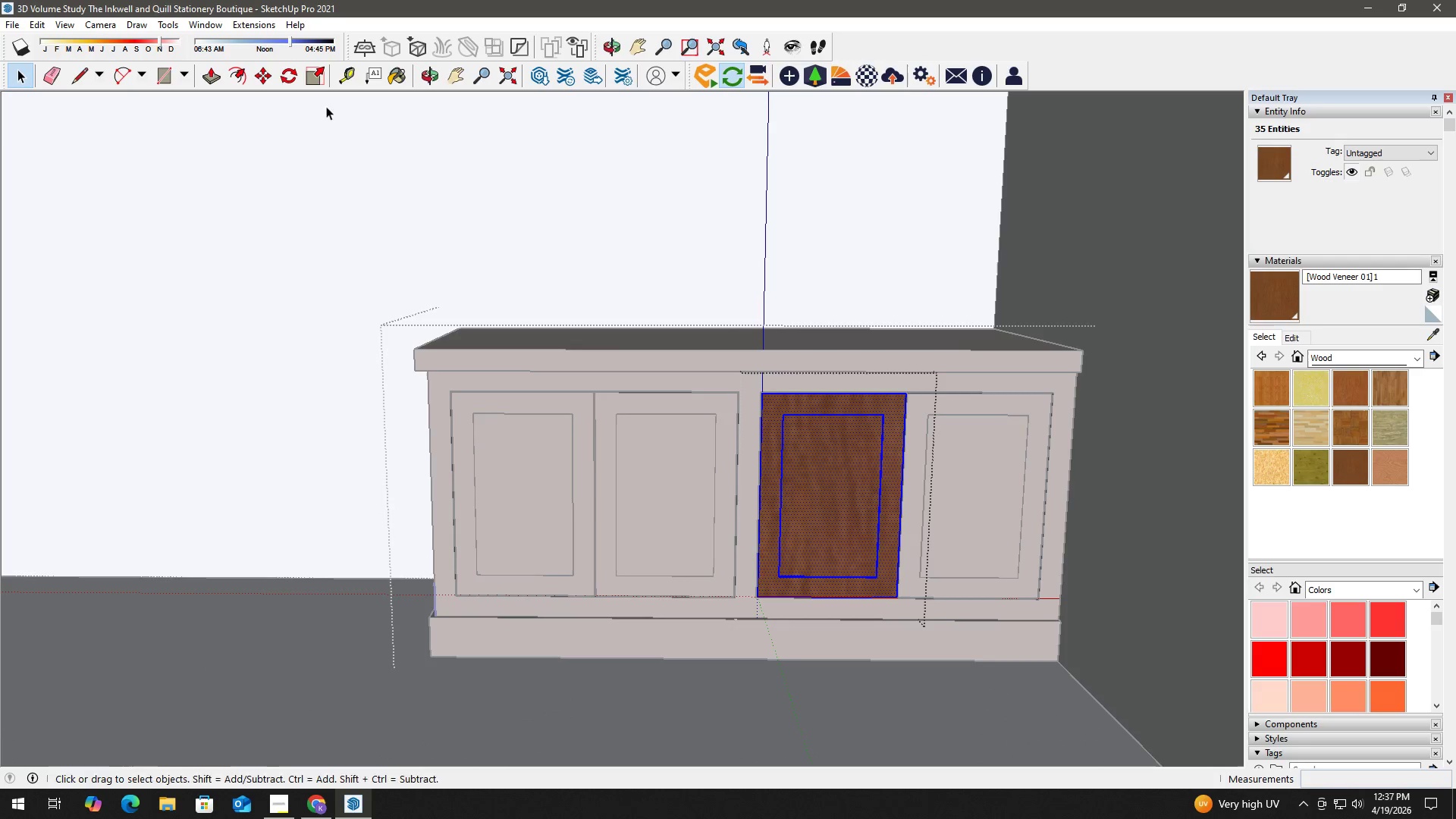 
left_click([252, 25])
 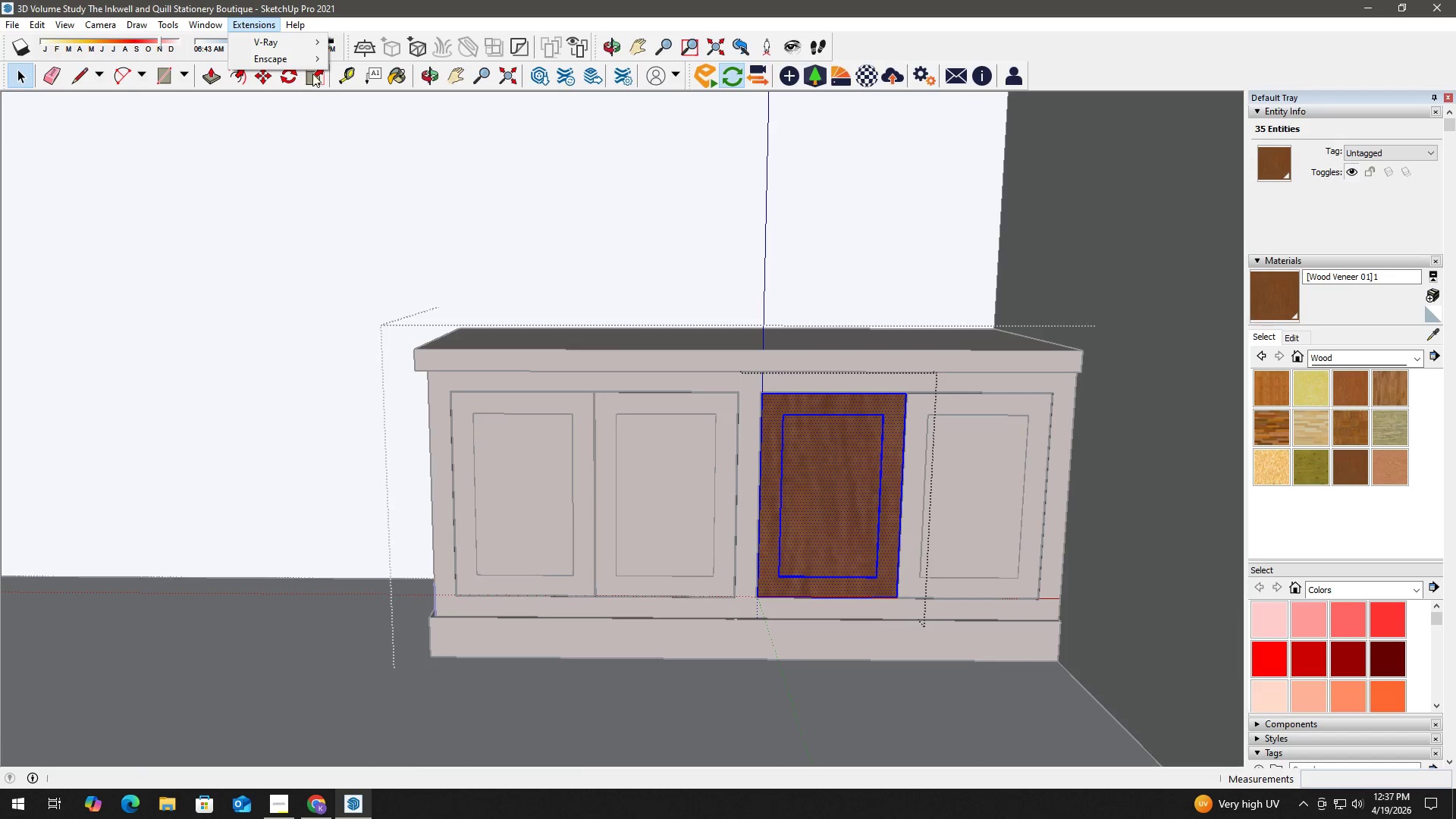 
left_click([312, 60])
 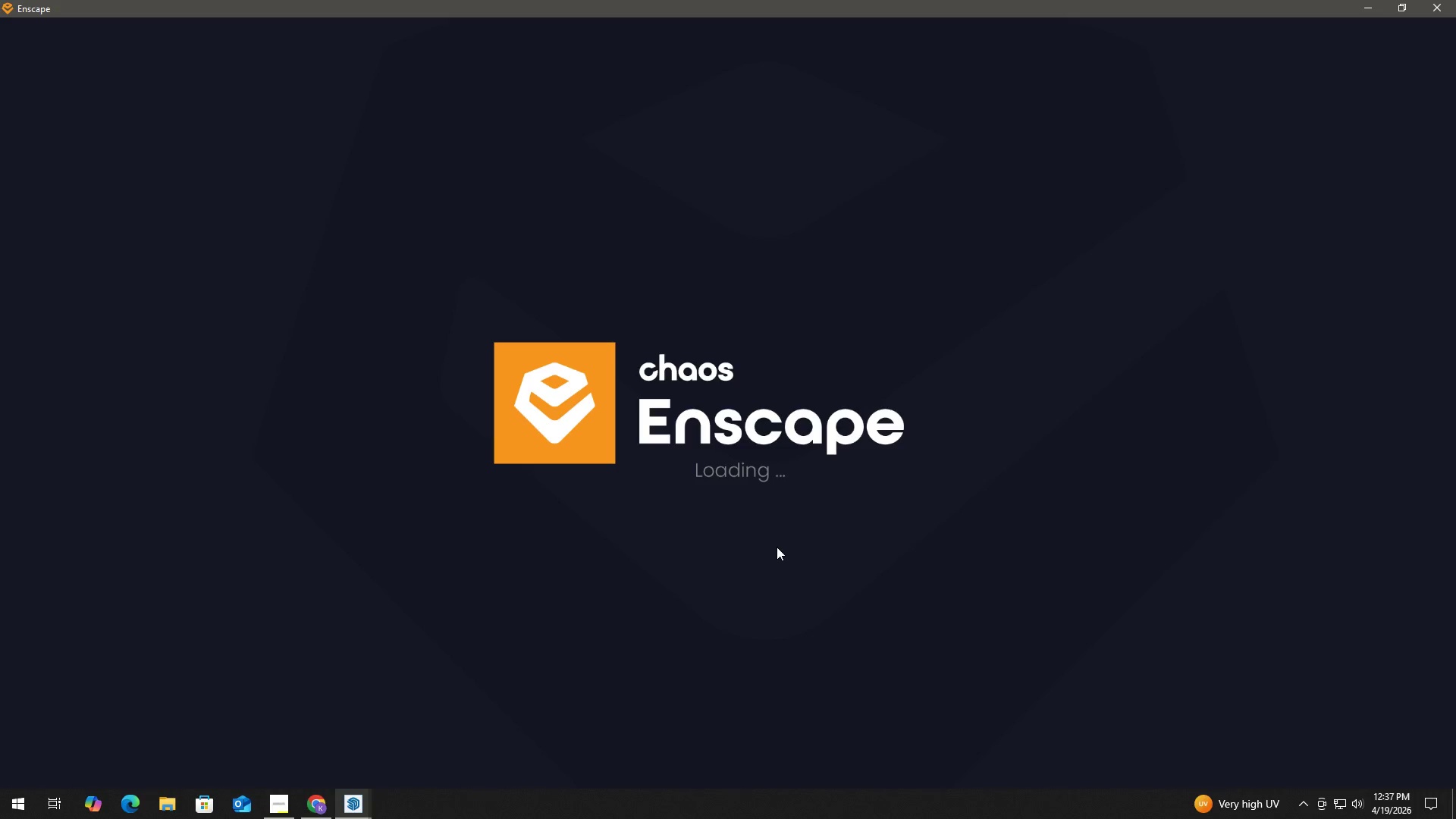 
wait(11.44)
 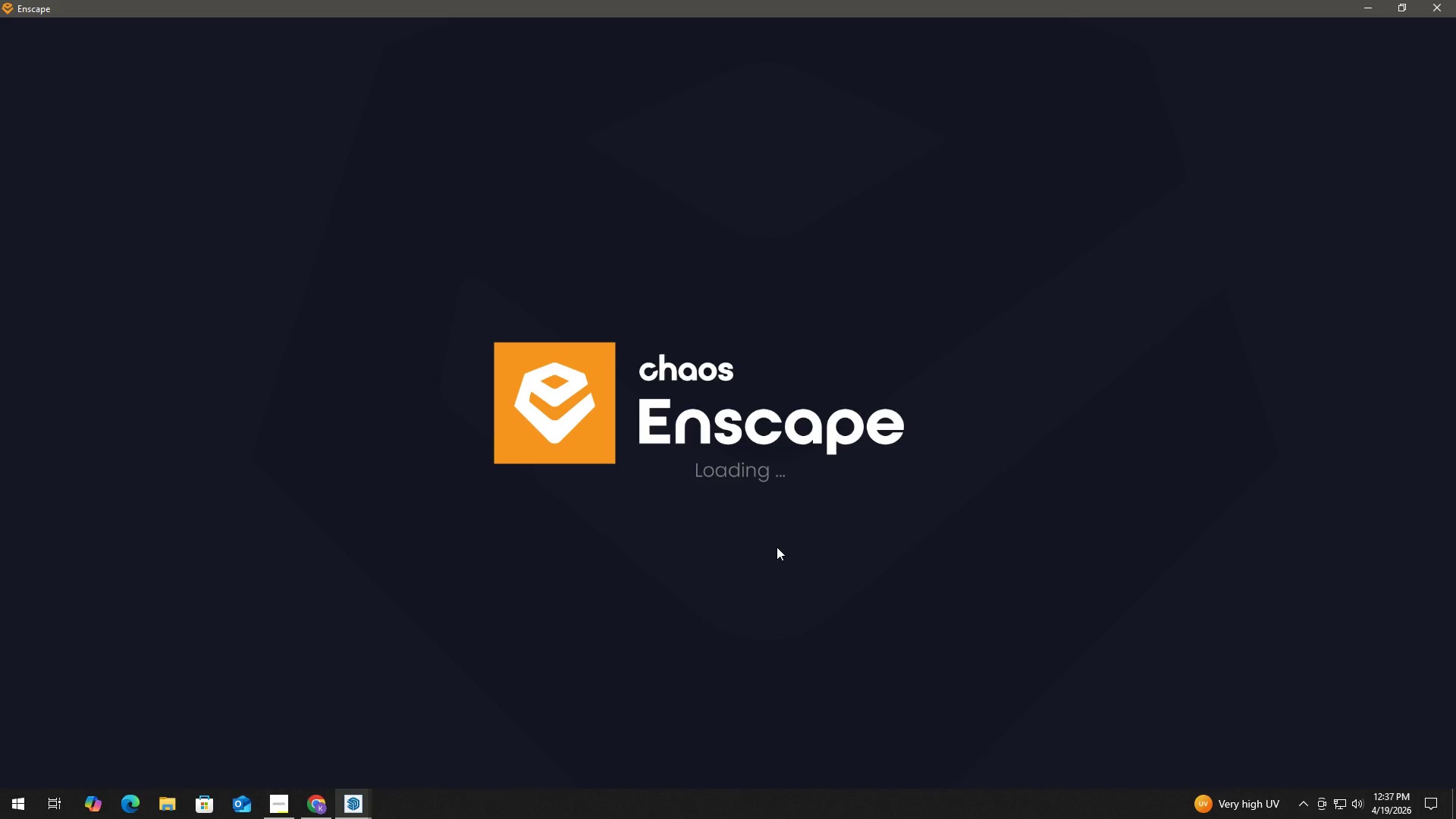 
scroll: coordinate [727, 427], scroll_direction: up, amount: 3.0
 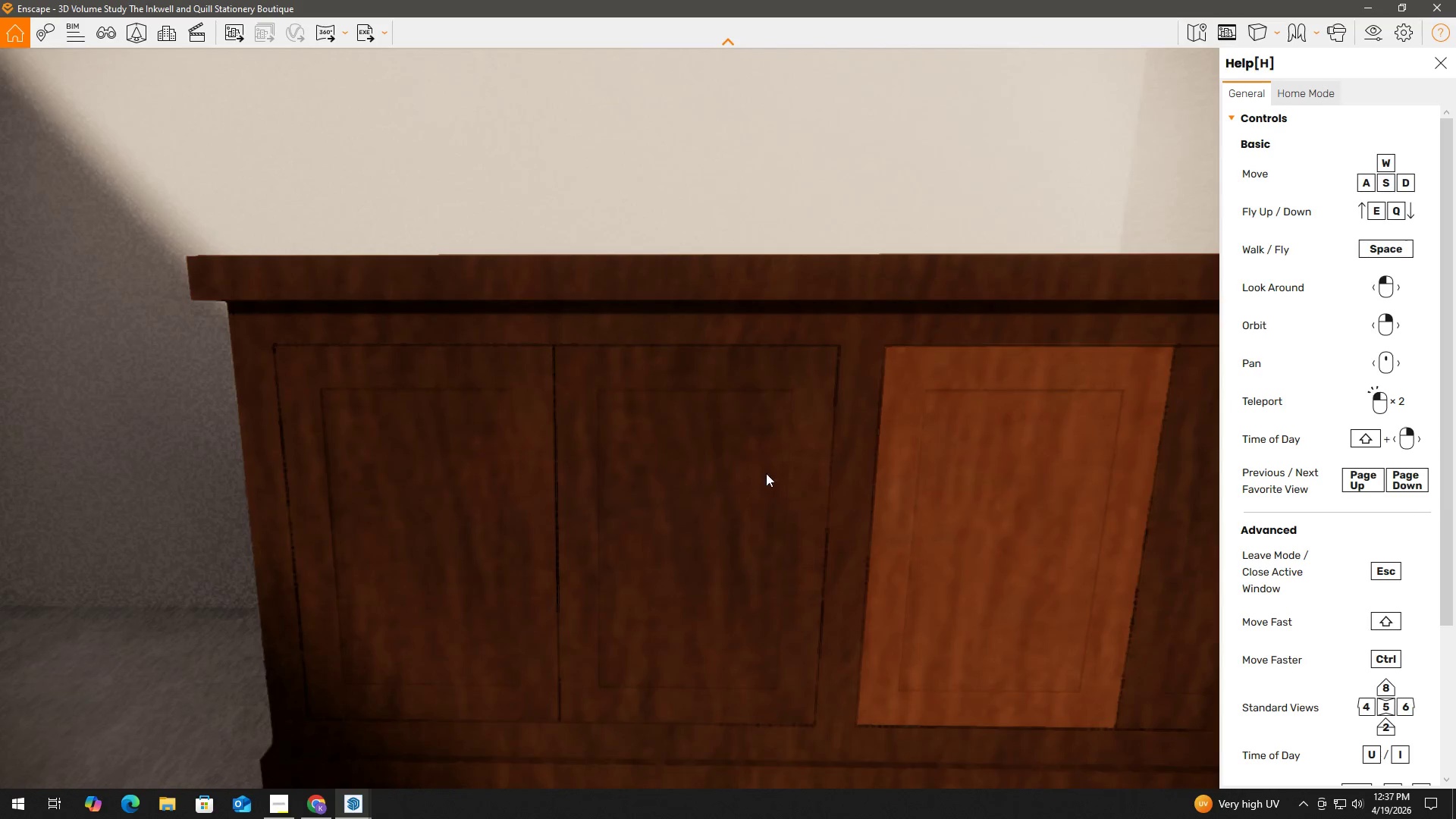 
hold_key(key=ShiftLeft, duration=0.41)
 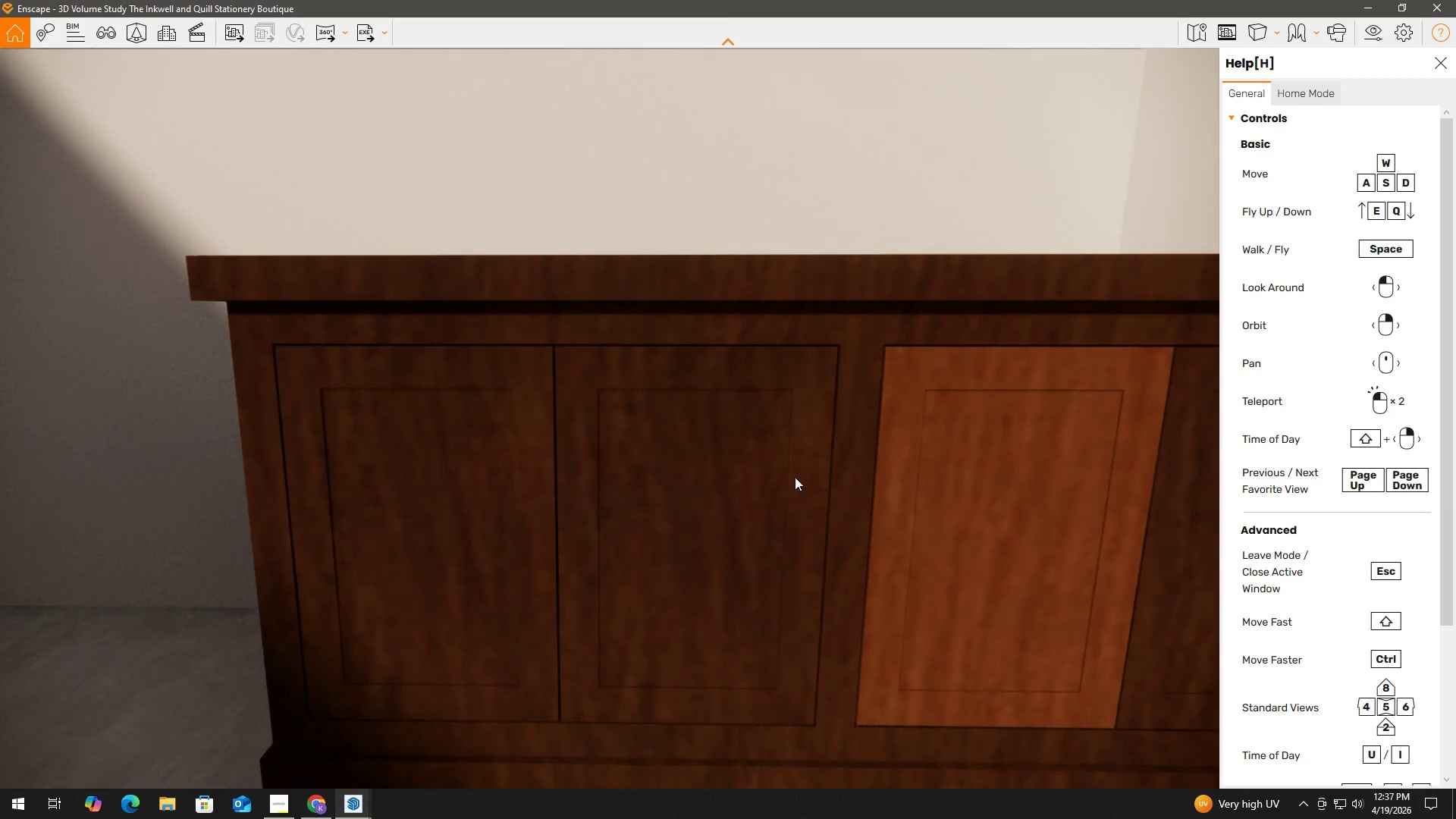 
hold_key(key=ControlLeft, duration=0.77)
scroll: coordinate [795, 477], scroll_direction: down, amount: 1.0
 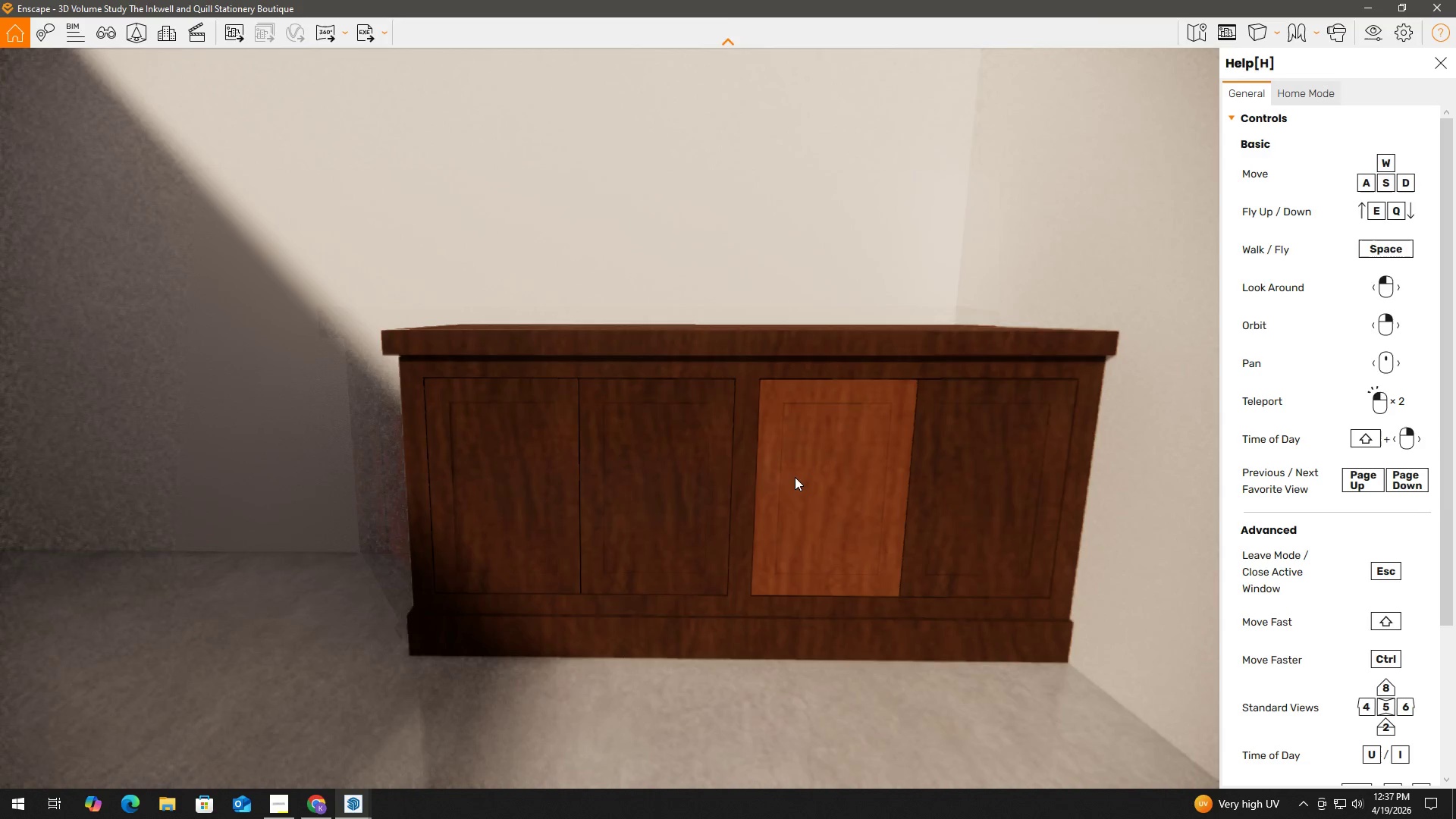 
key(Alt+Tab)
 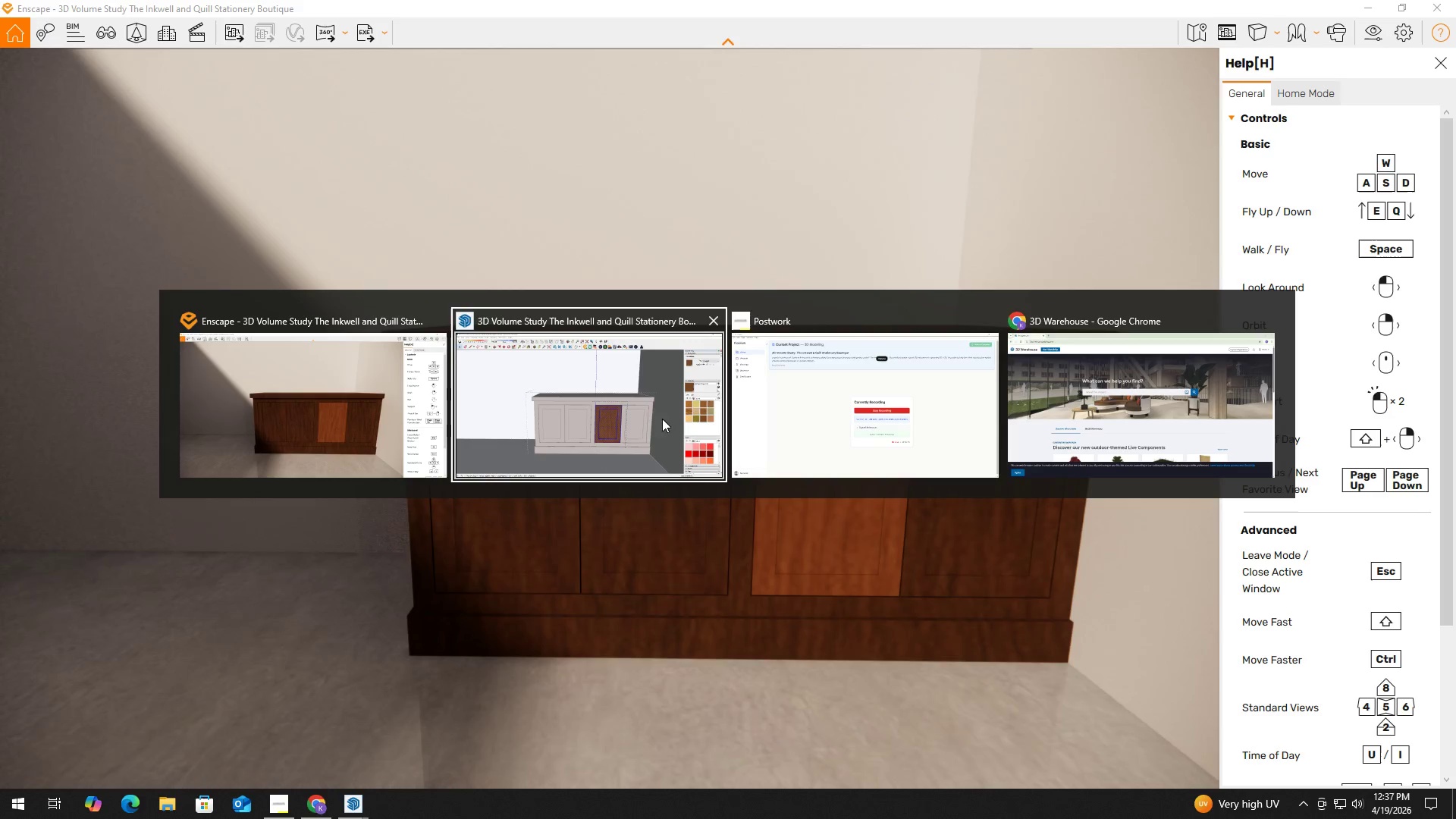 
left_click([635, 388])
 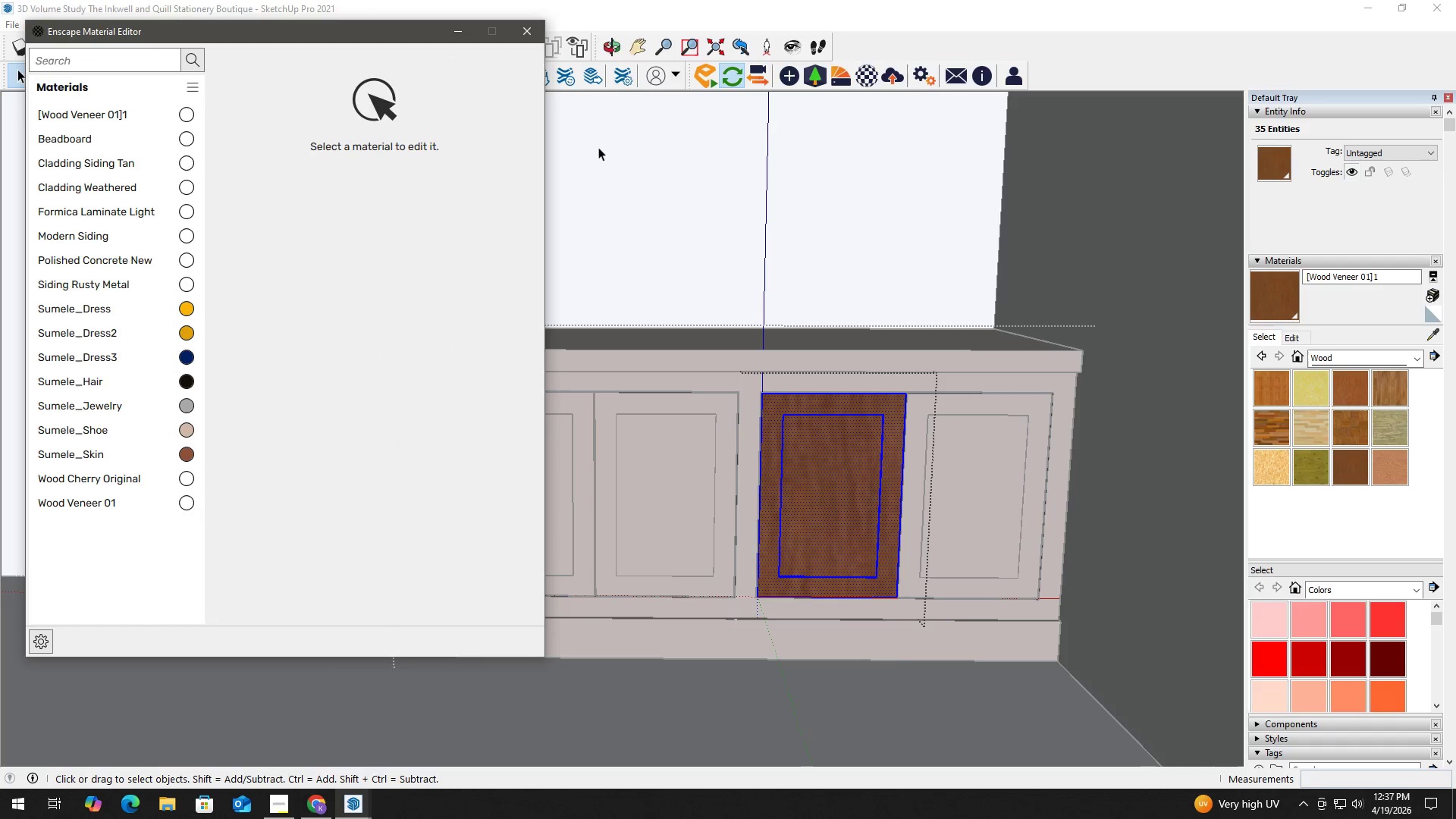 
left_click_drag(start_coordinate=[419, 38], to_coordinate=[393, 42])
 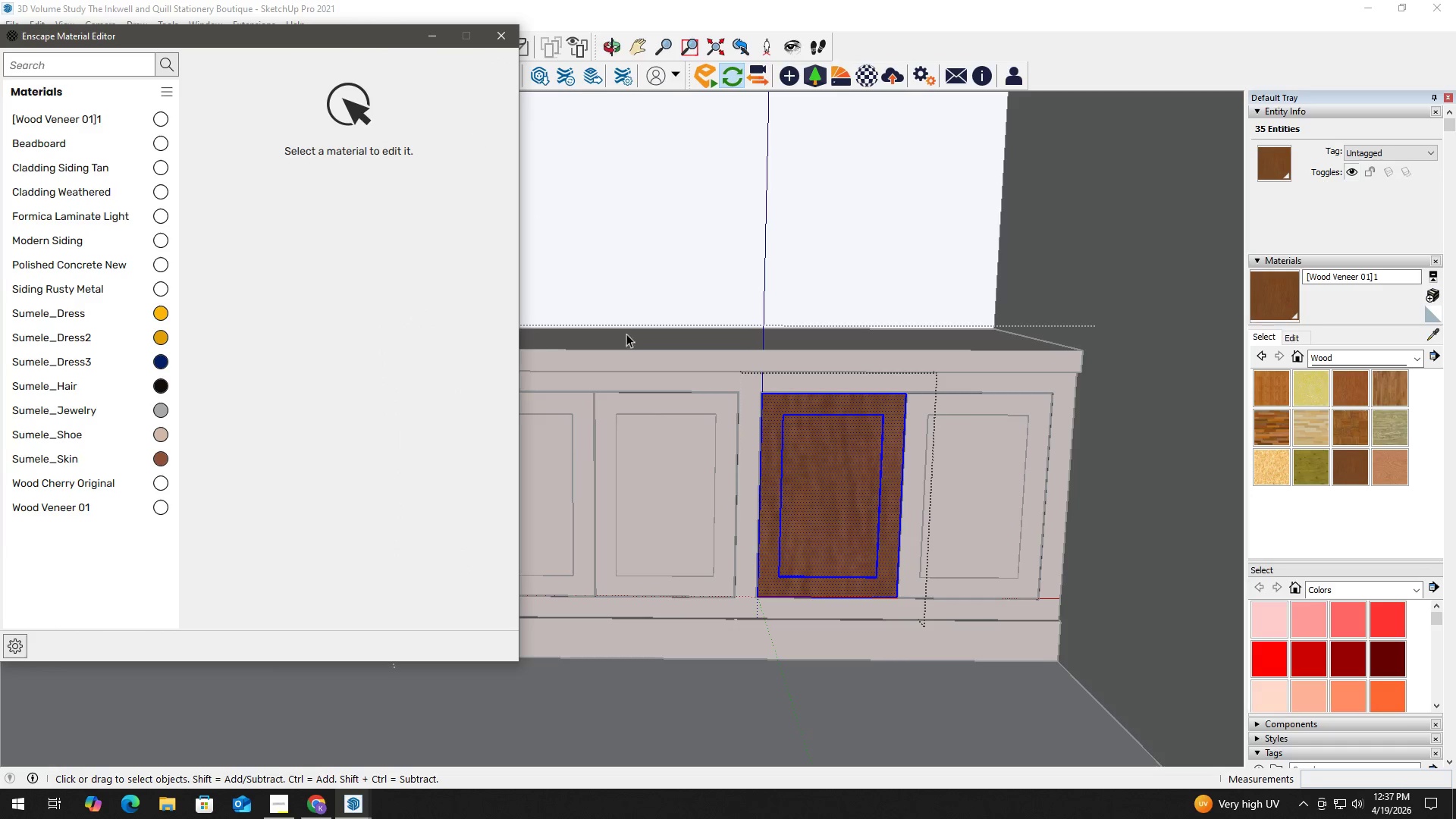 
double_click([694, 449])
 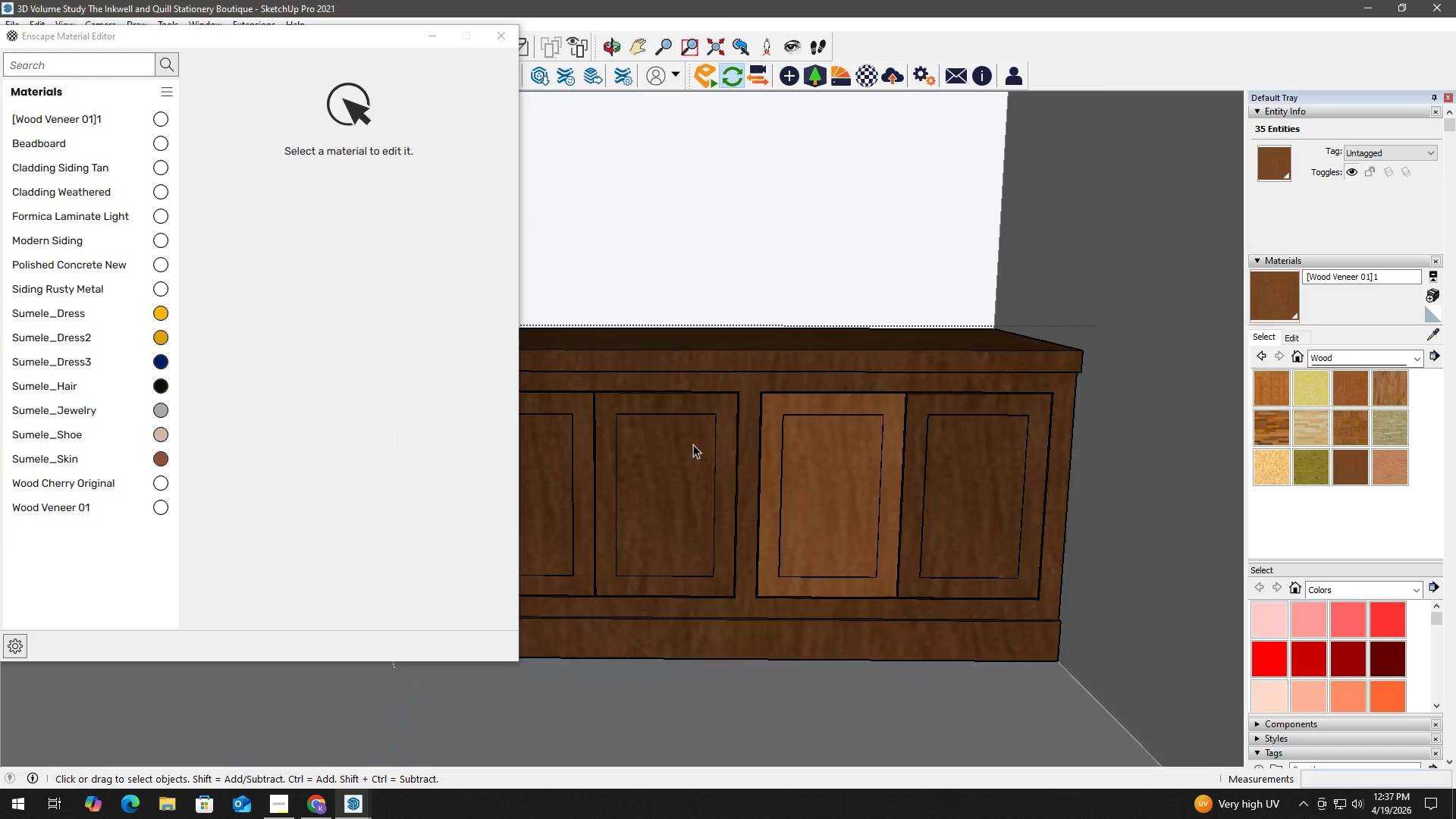 
key(B)
 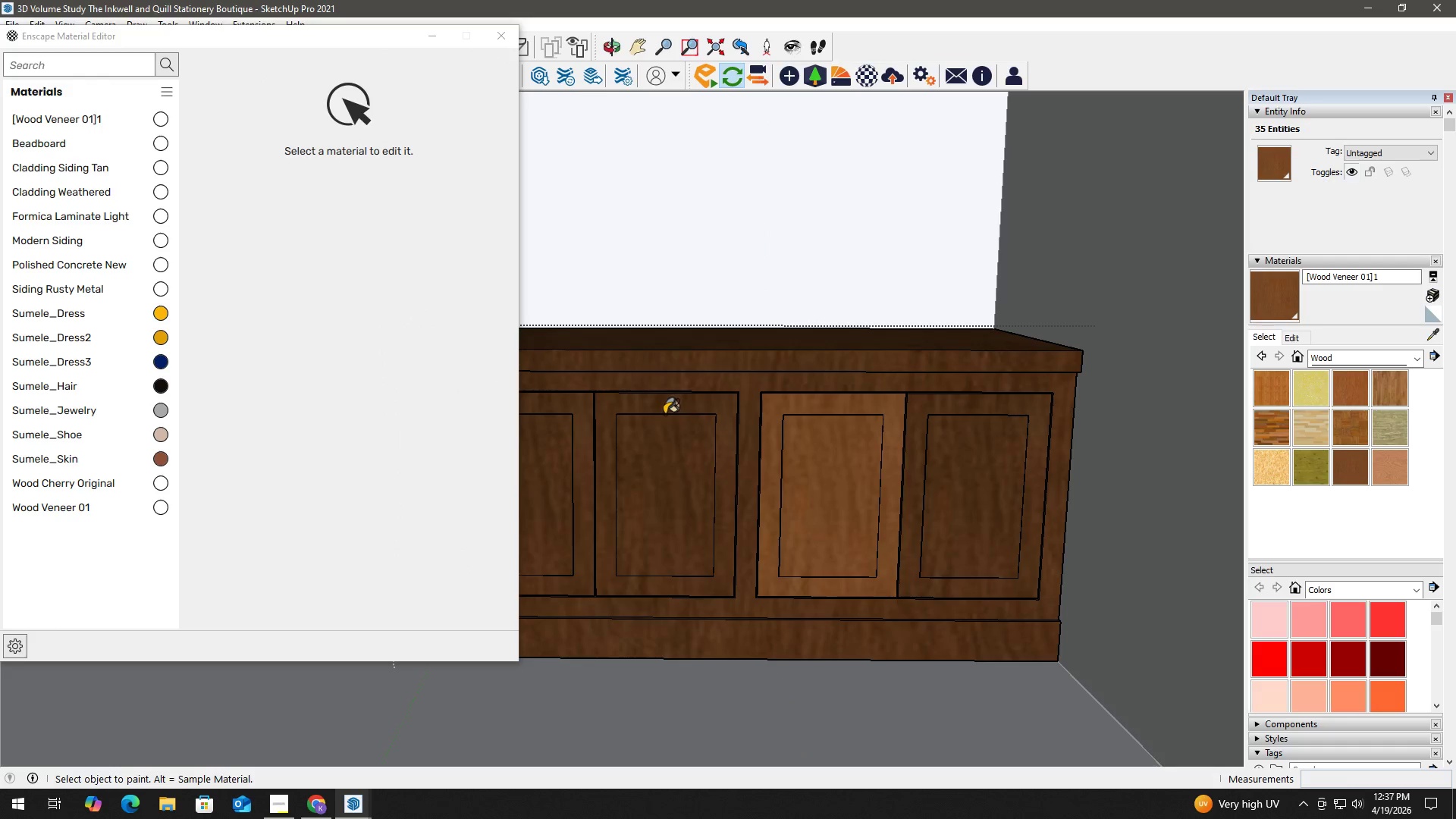 
hold_key(key=AltLeft, duration=0.45)
 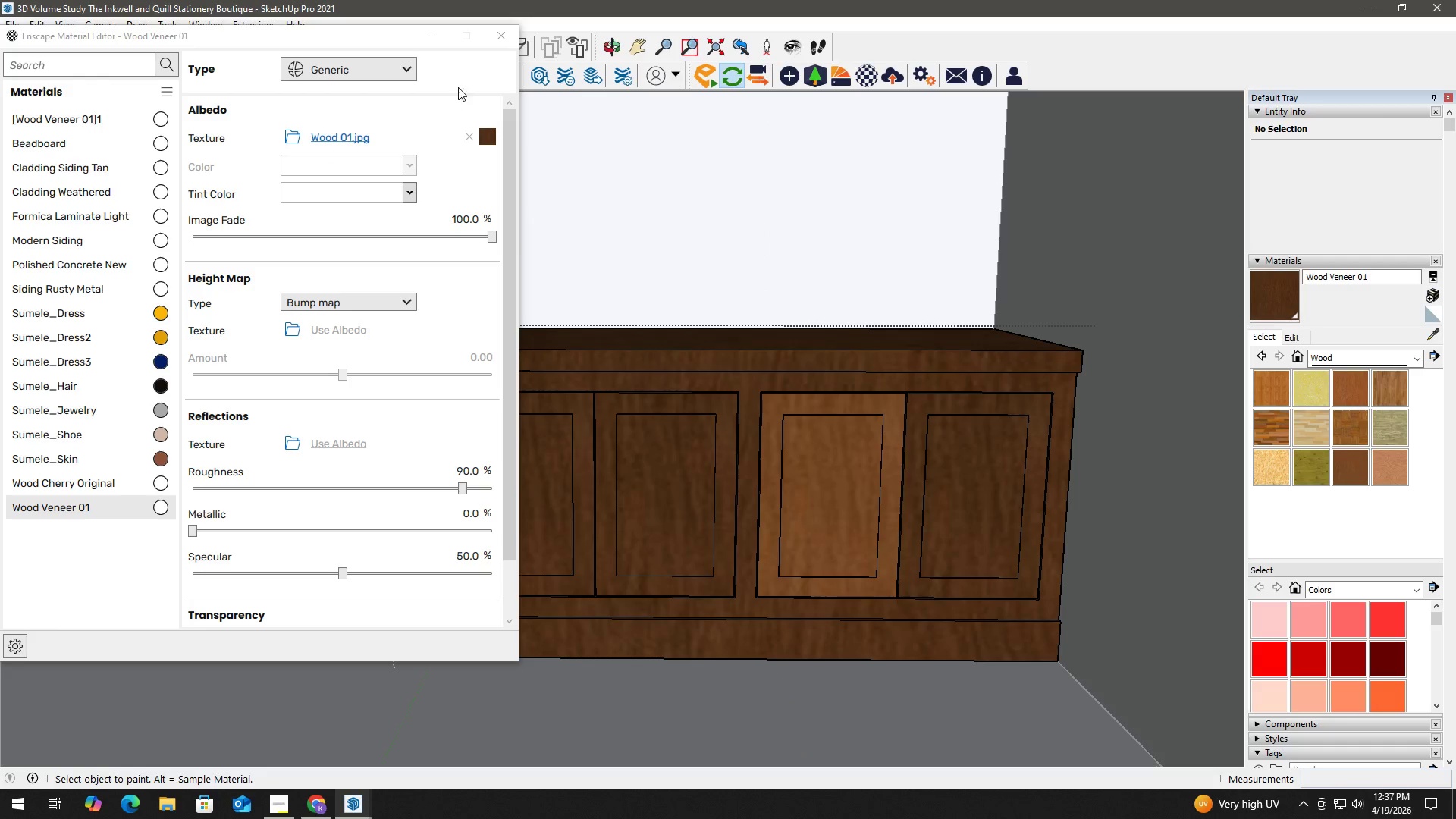 
left_click_drag(start_coordinate=[397, 32], to_coordinate=[493, 32])
 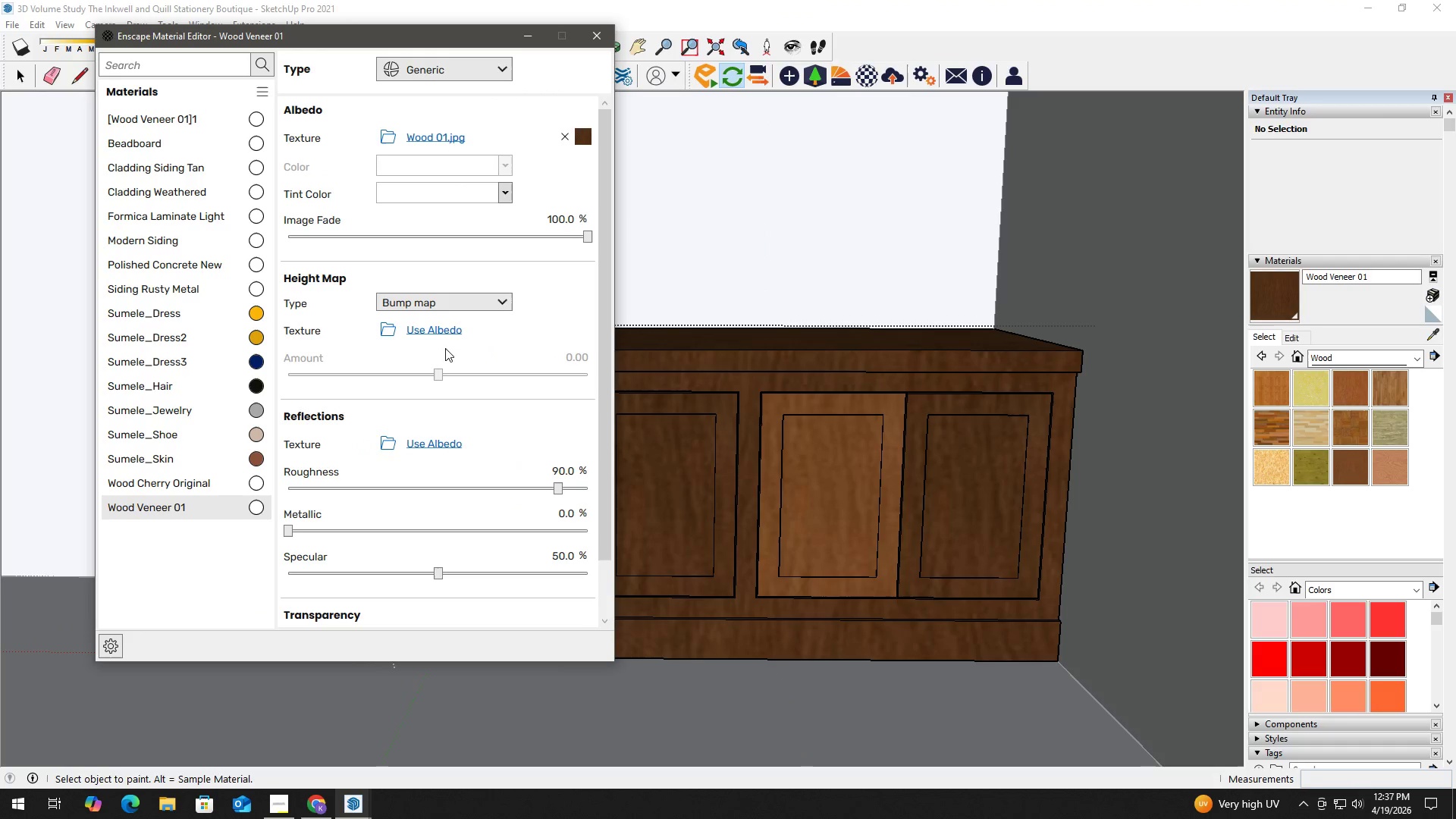 
left_click([435, 334])
 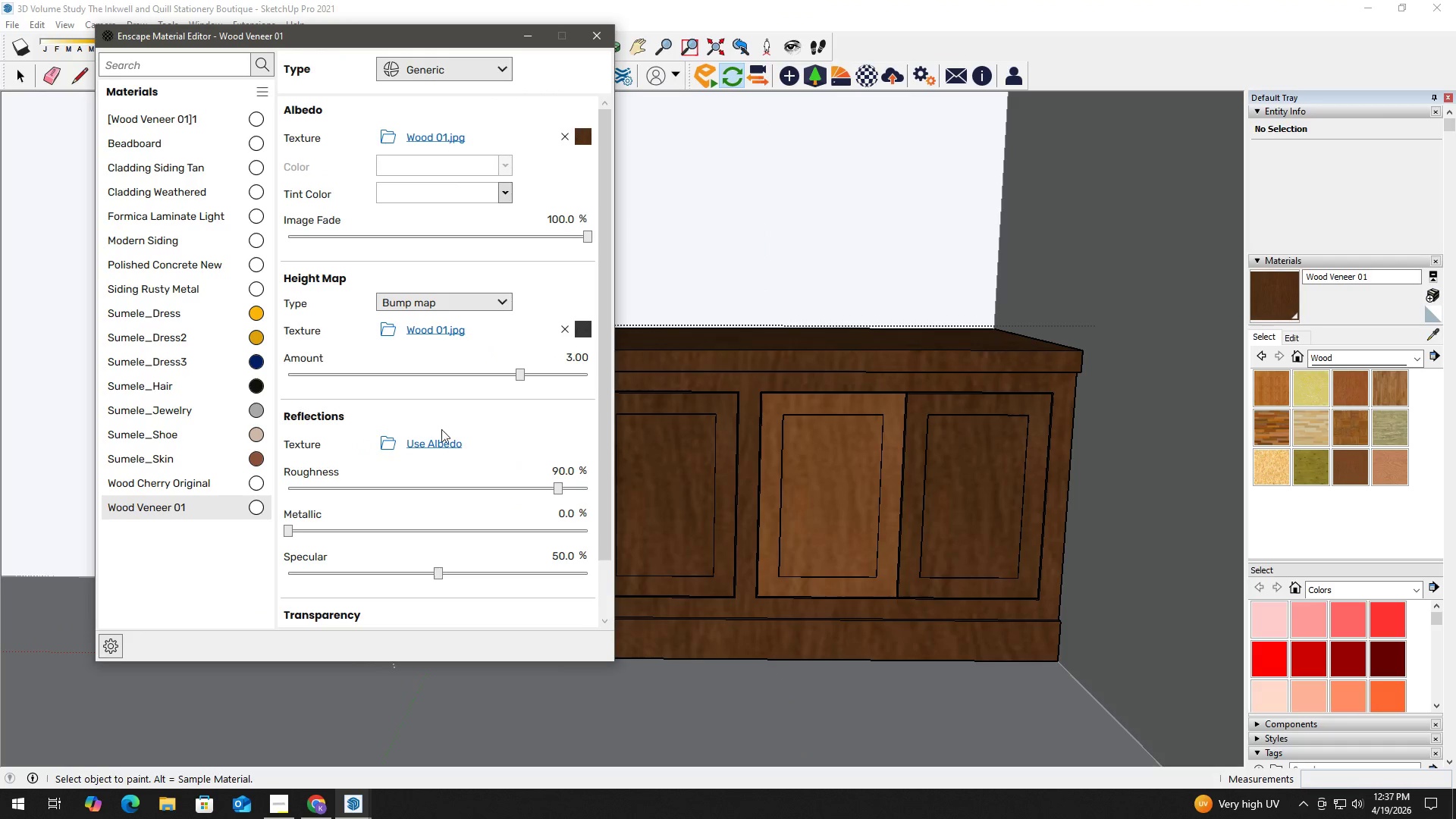 
left_click([435, 441])
 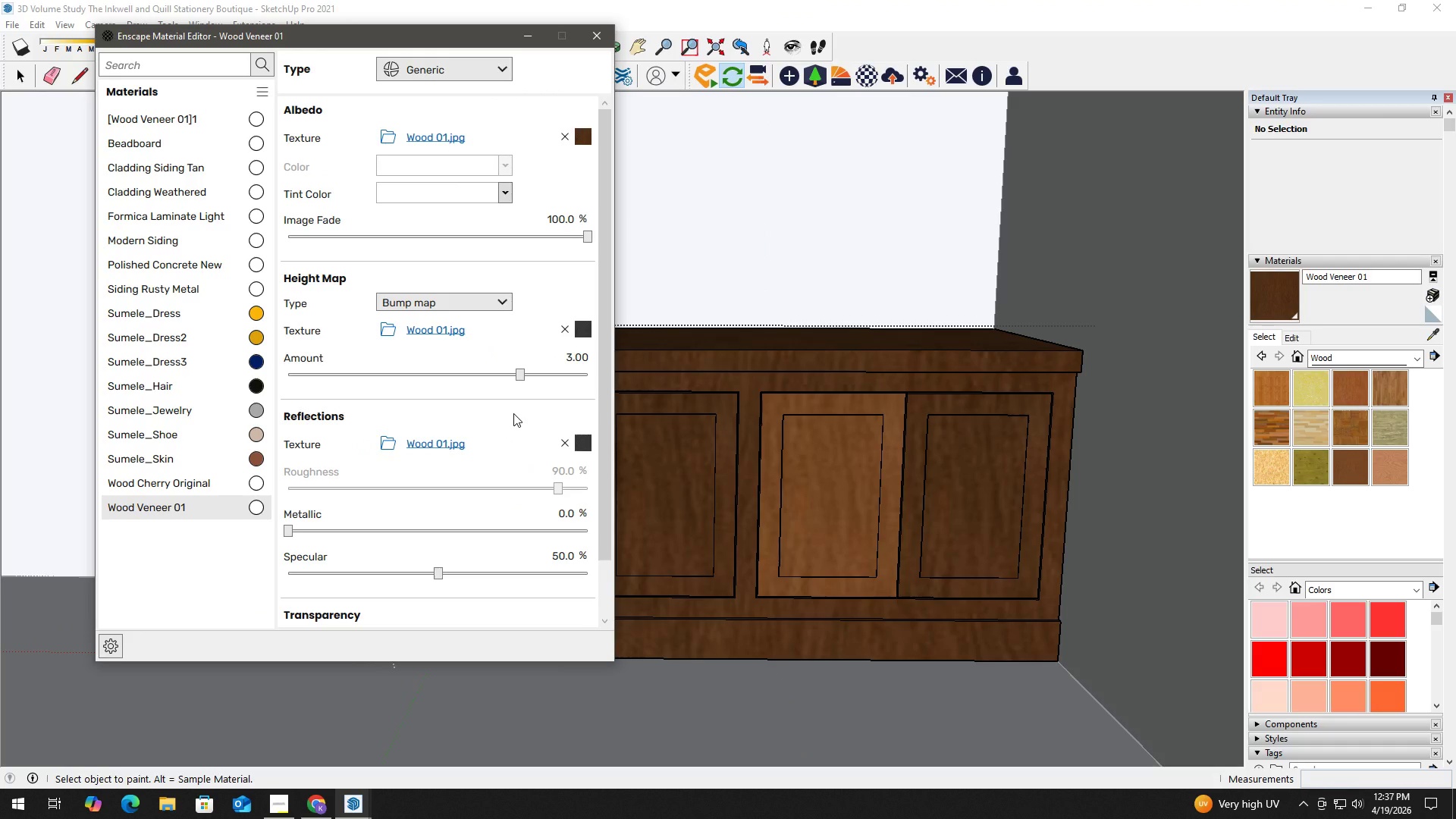 
key(Alt+Tab)
 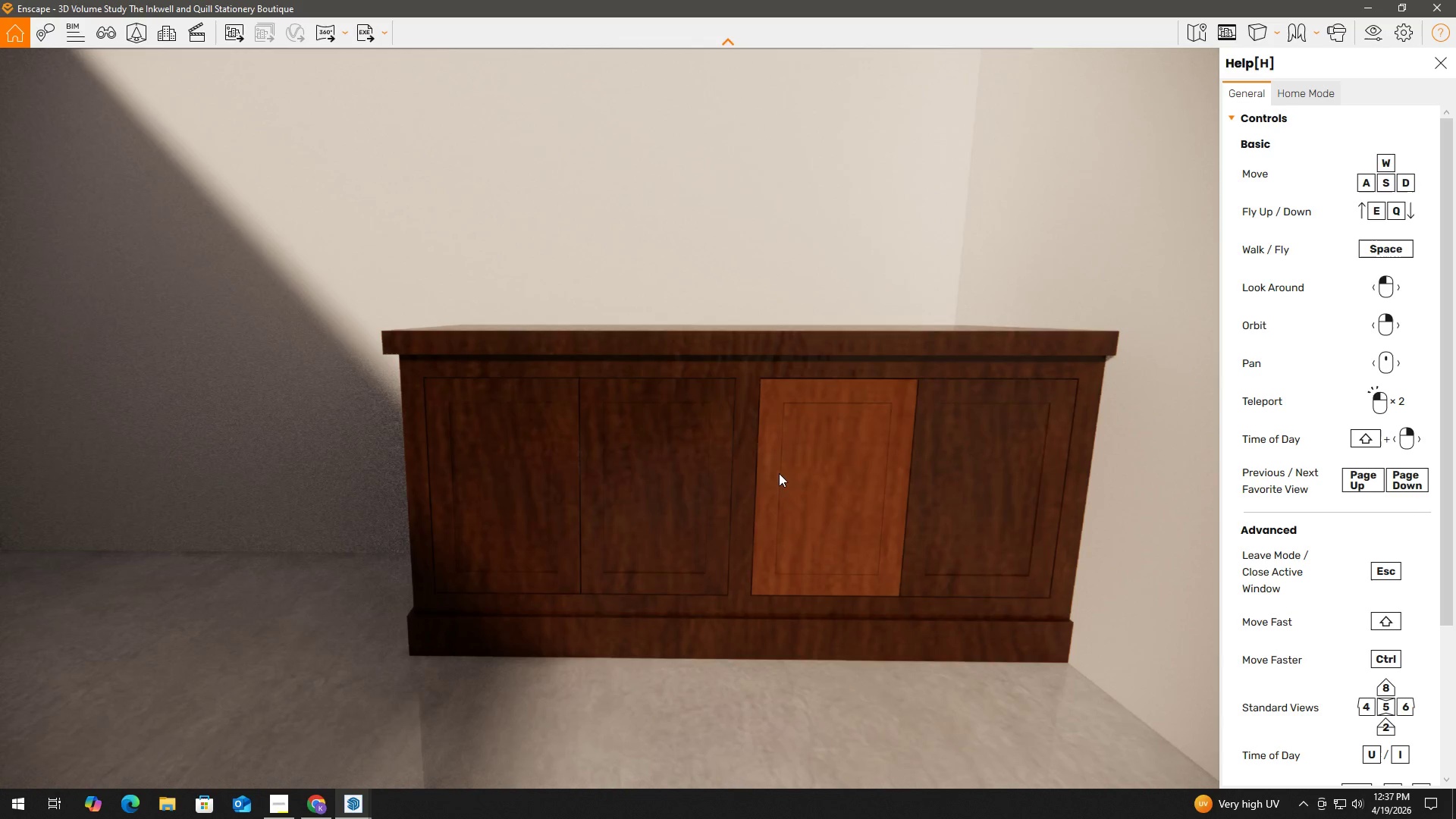 
hold_key(key=AltLeft, duration=0.77)
scroll: coordinate [764, 473], scroll_direction: up, amount: 1.0
 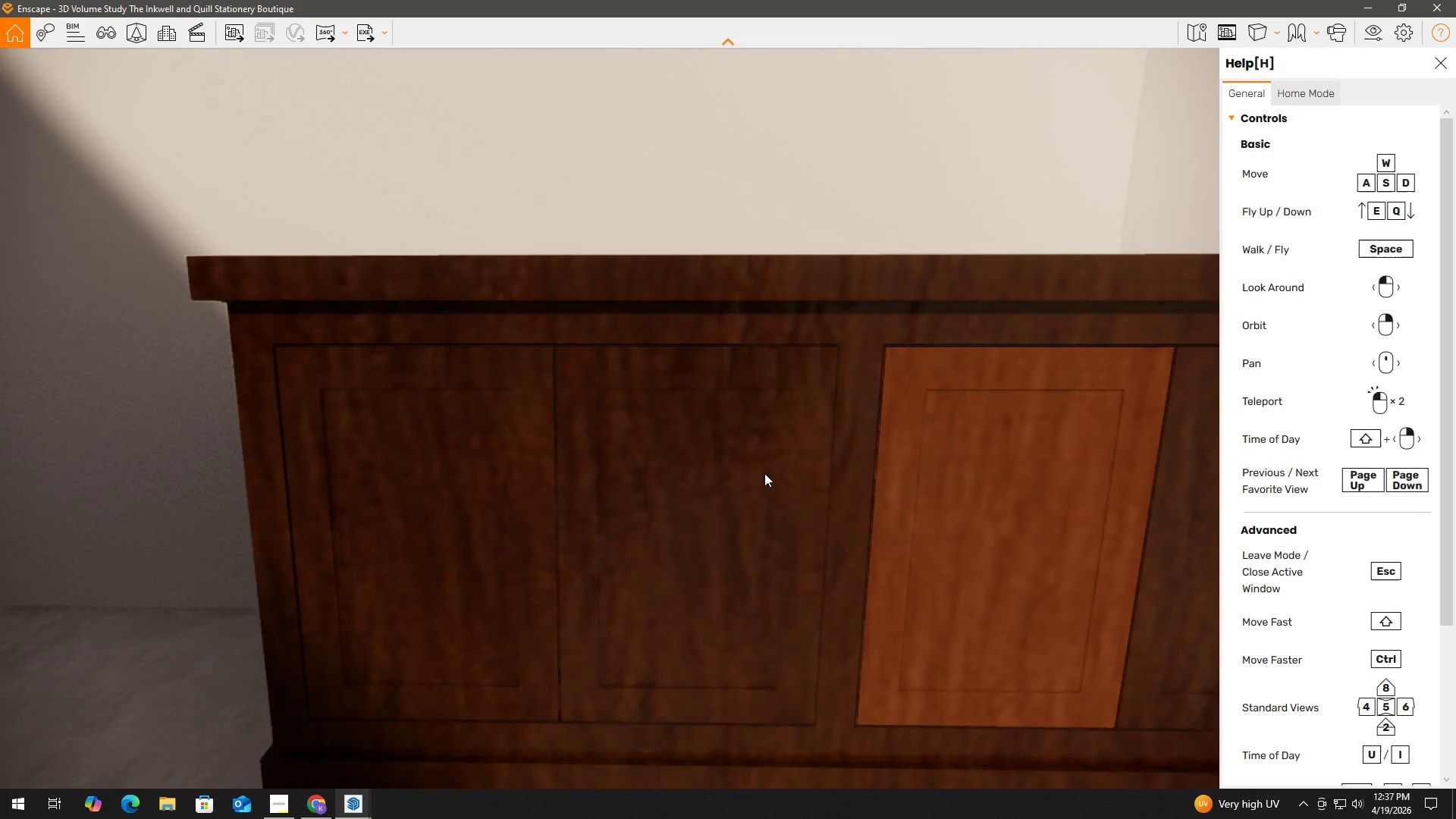 
hold_key(key=AltLeft, duration=0.81)
scroll: coordinate [767, 494], scroll_direction: down, amount: 3.0
 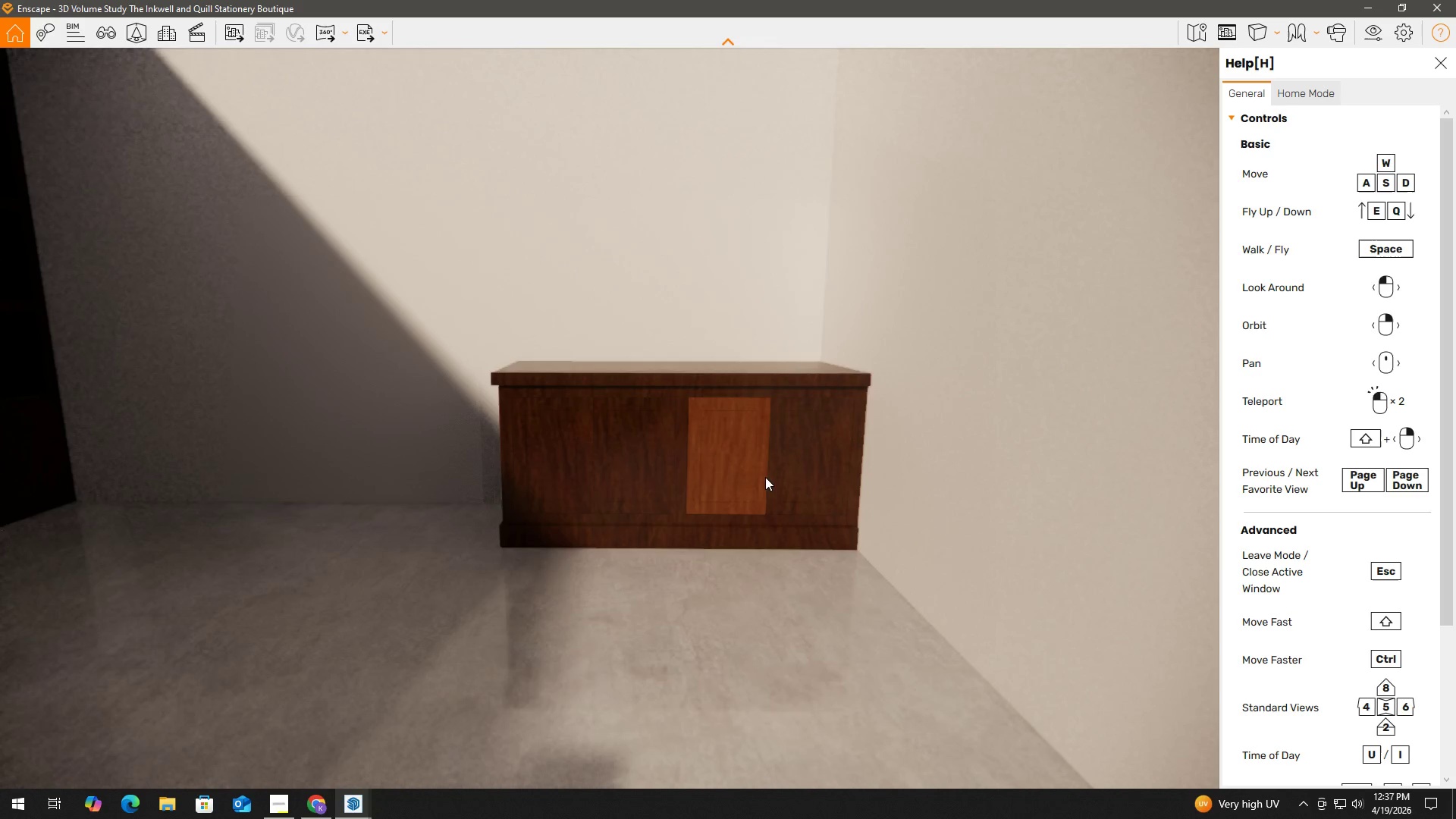 
key(Alt+AltLeft)
 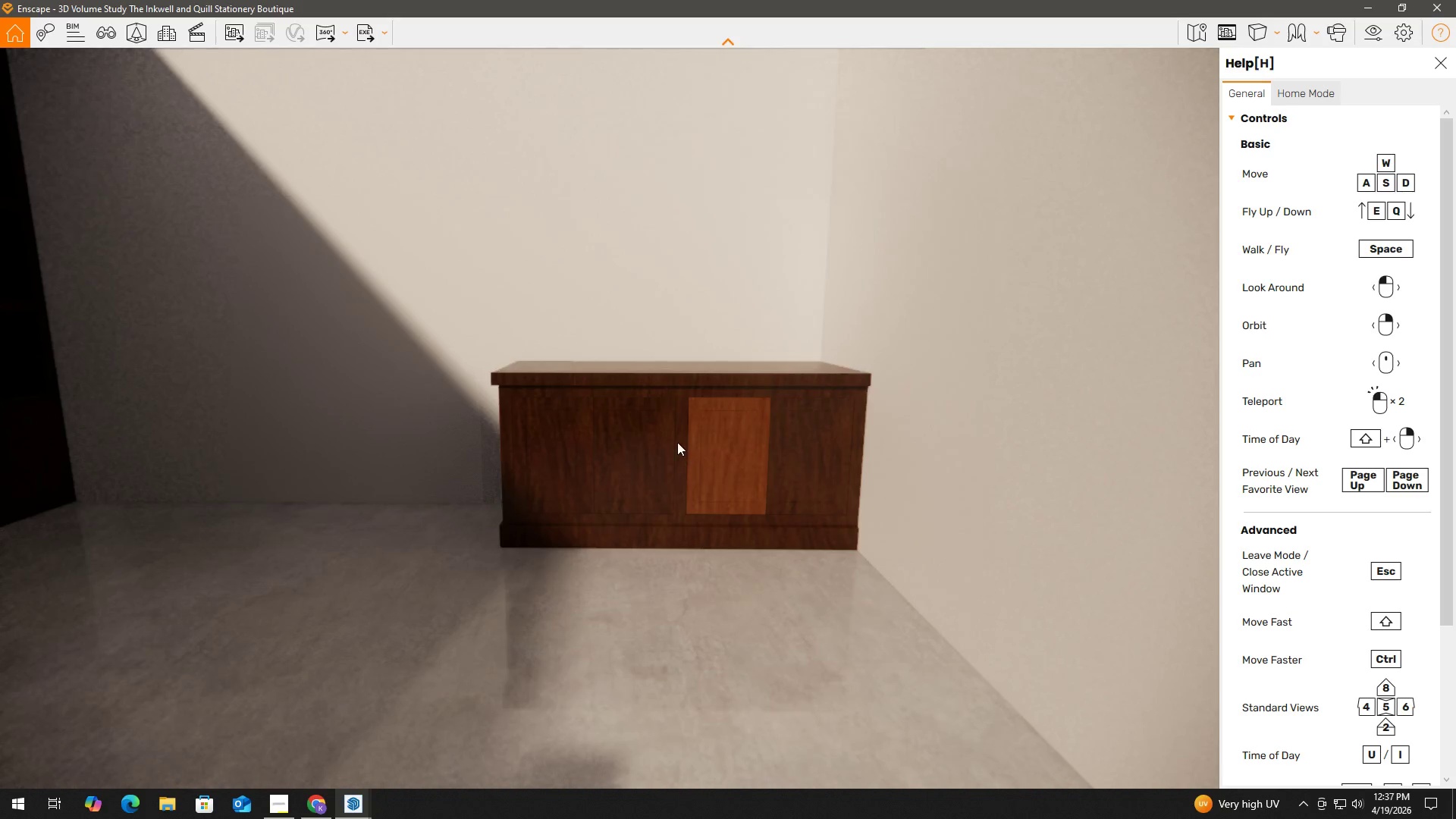 
key(Alt+Tab)
 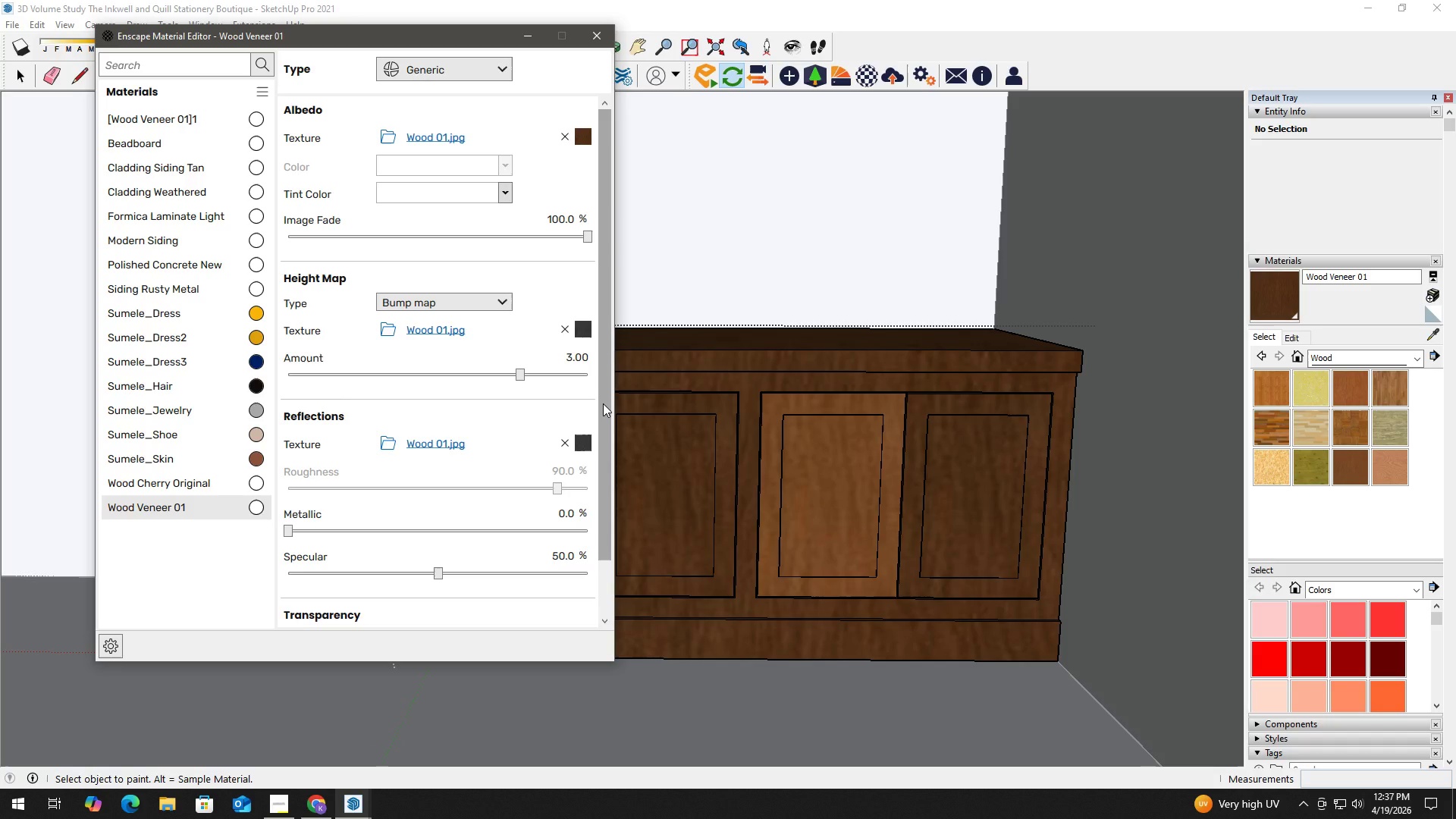 
left_click_drag(start_coordinate=[604, 406], to_coordinate=[604, 439])
 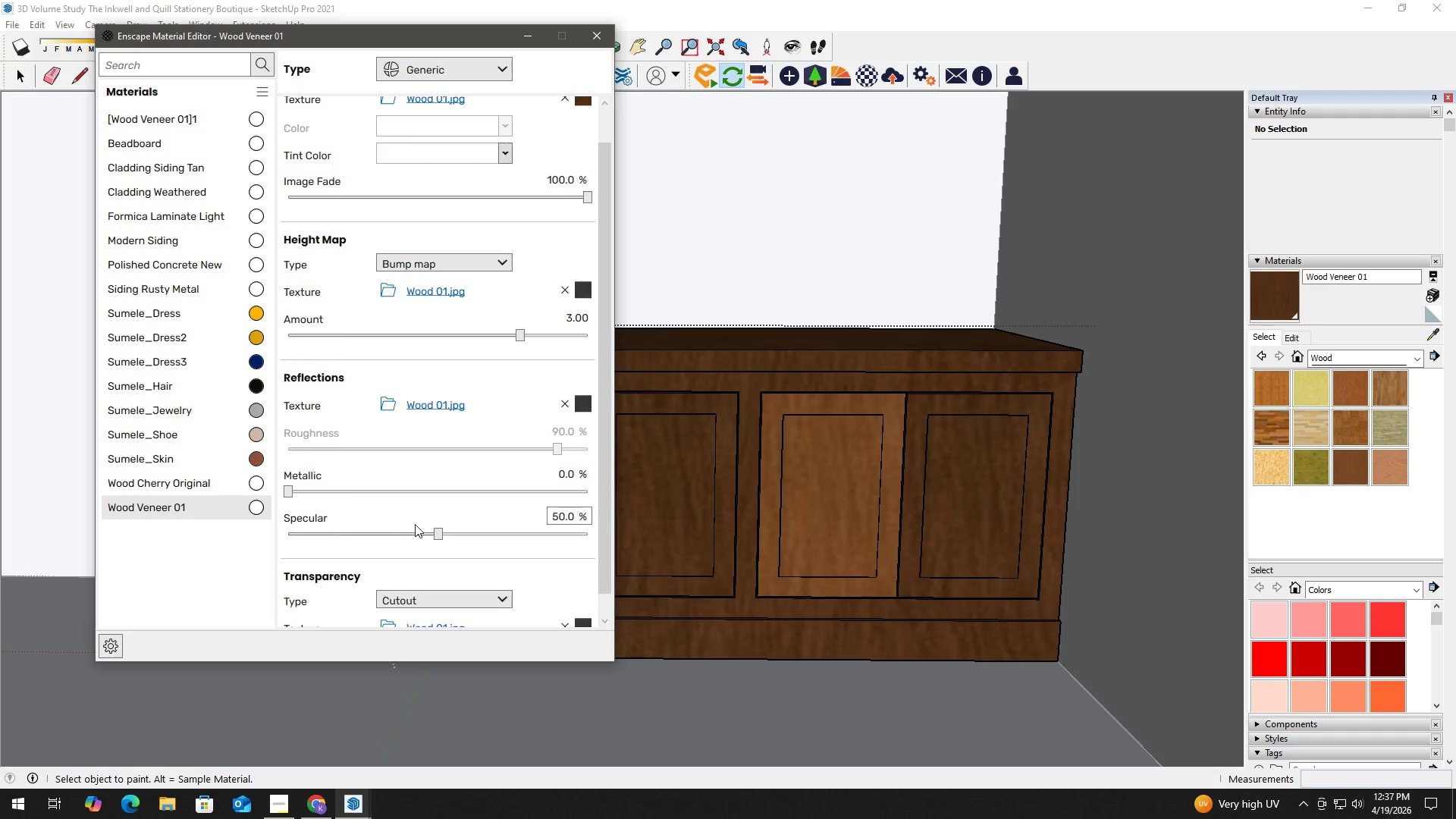 
left_click_drag(start_coordinate=[431, 532], to_coordinate=[406, 532])
 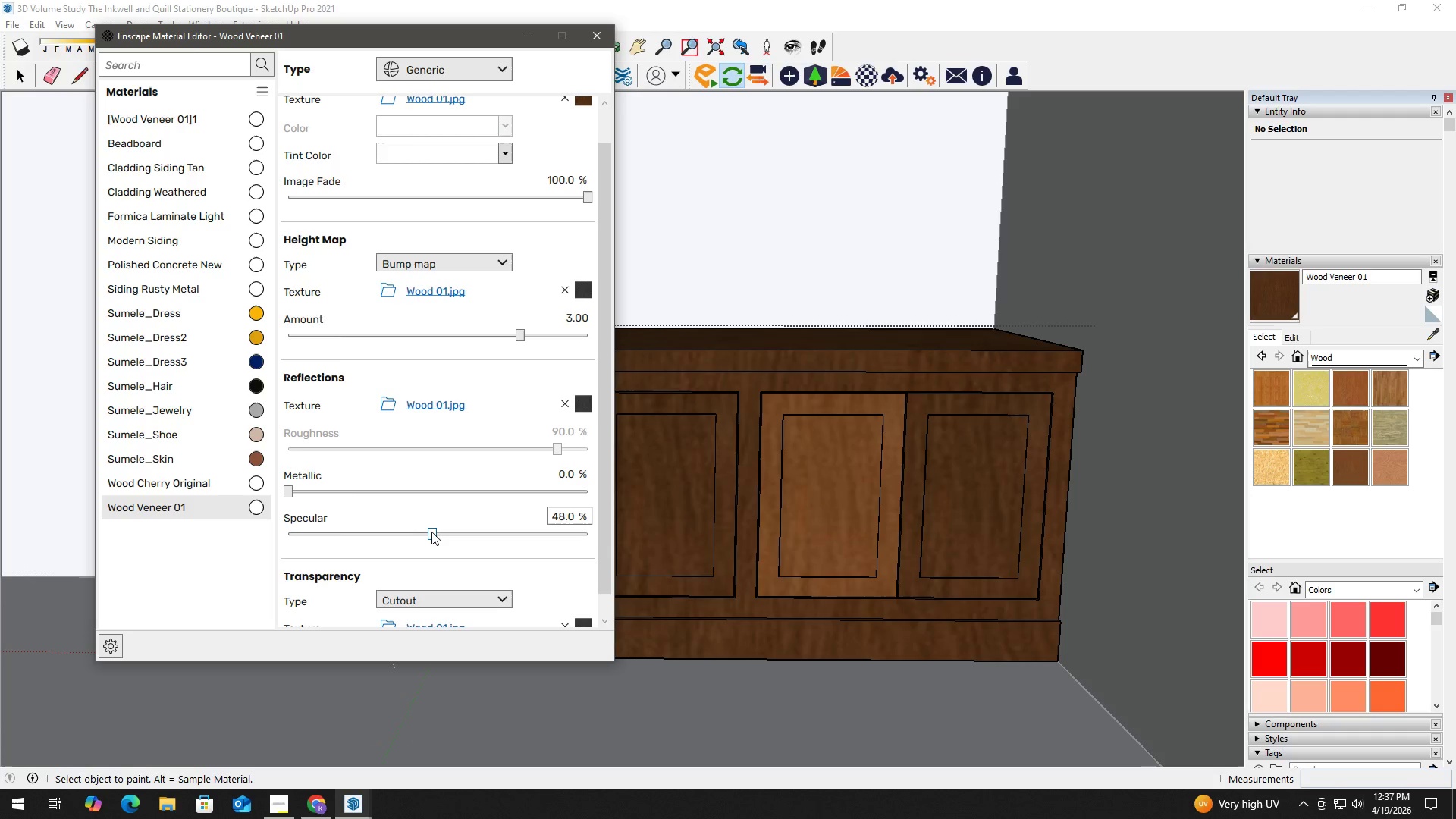 
left_click([432, 532])
 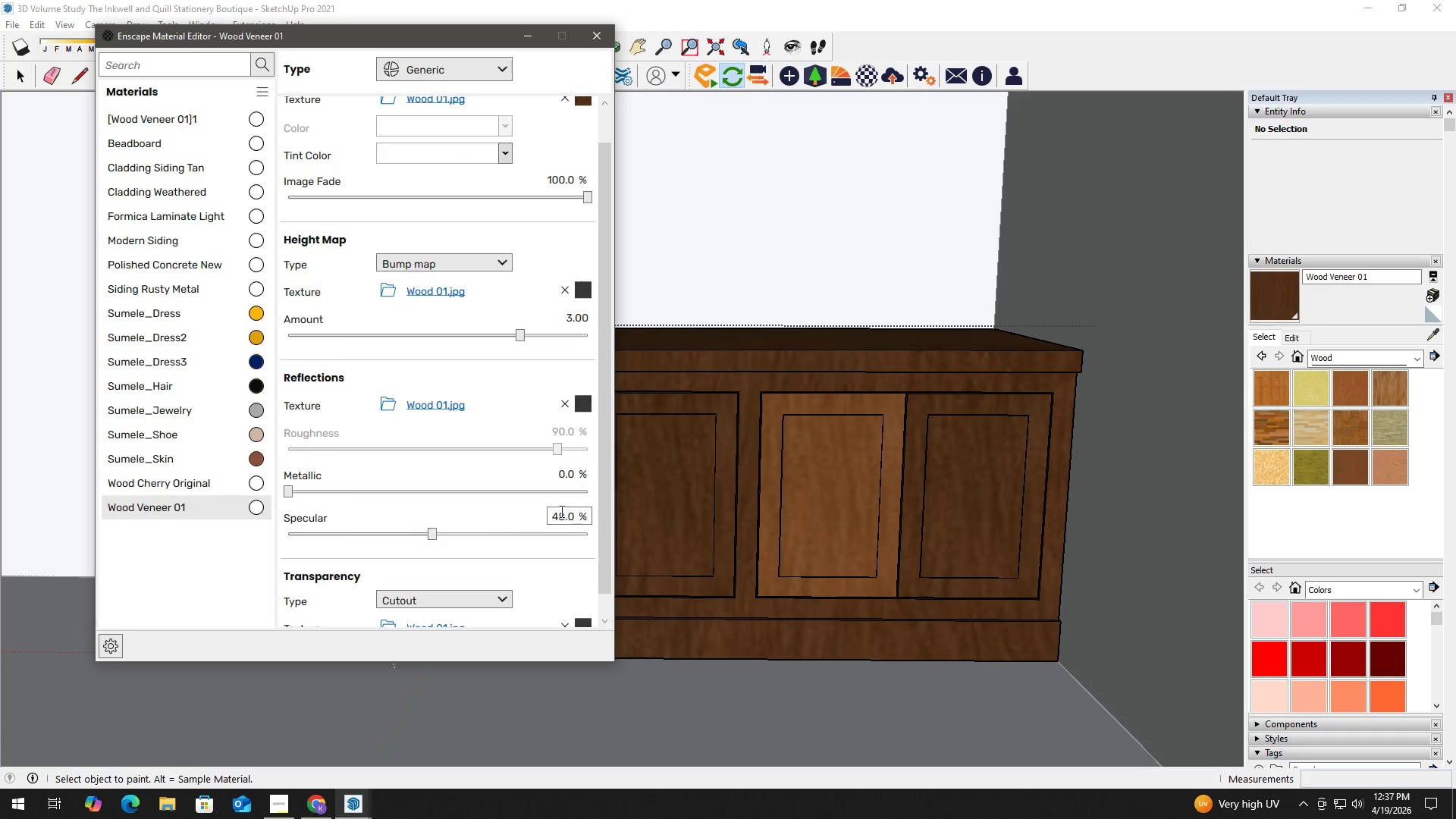 
left_click([557, 511])
 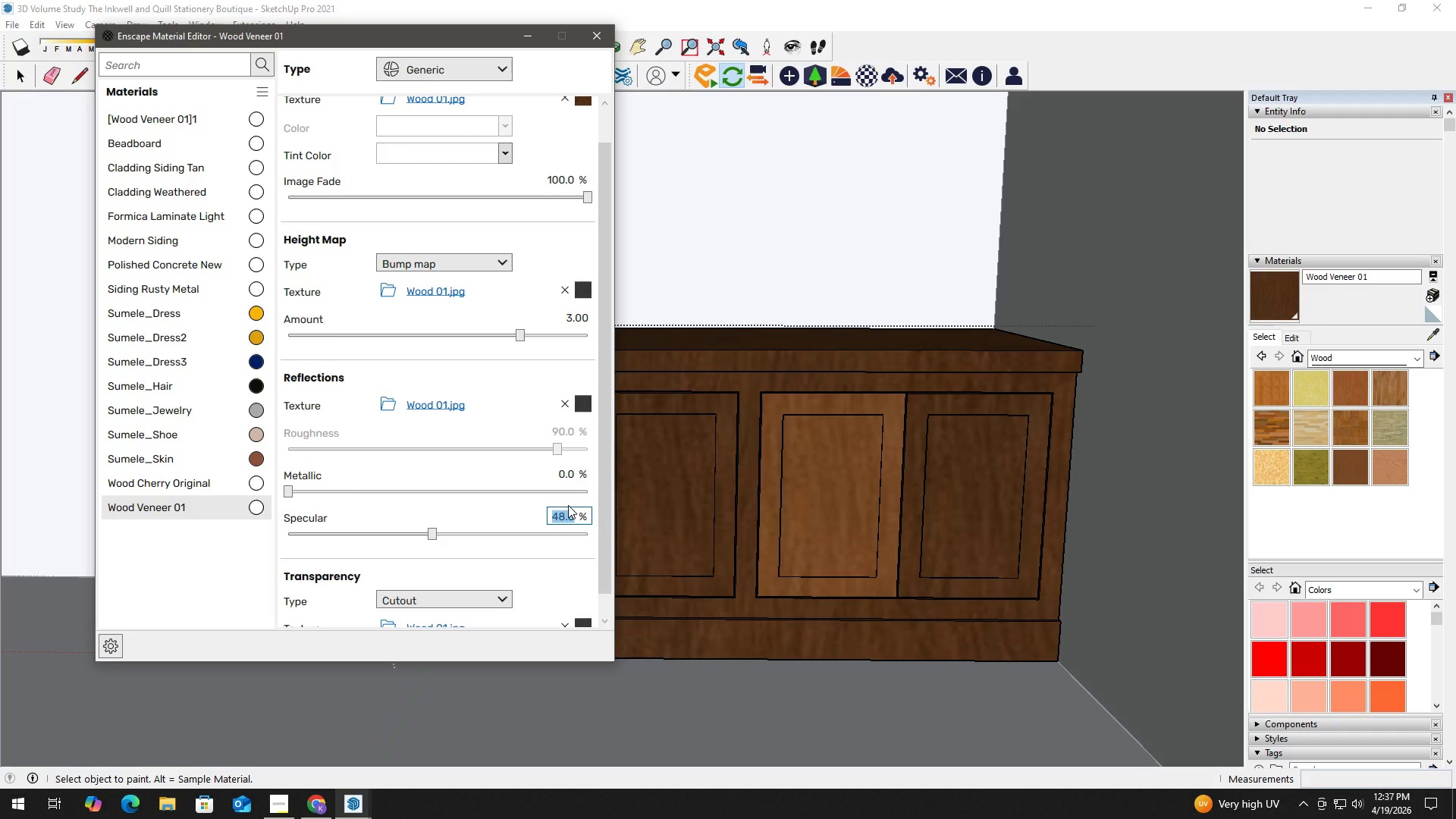 
key(Numpad5)
 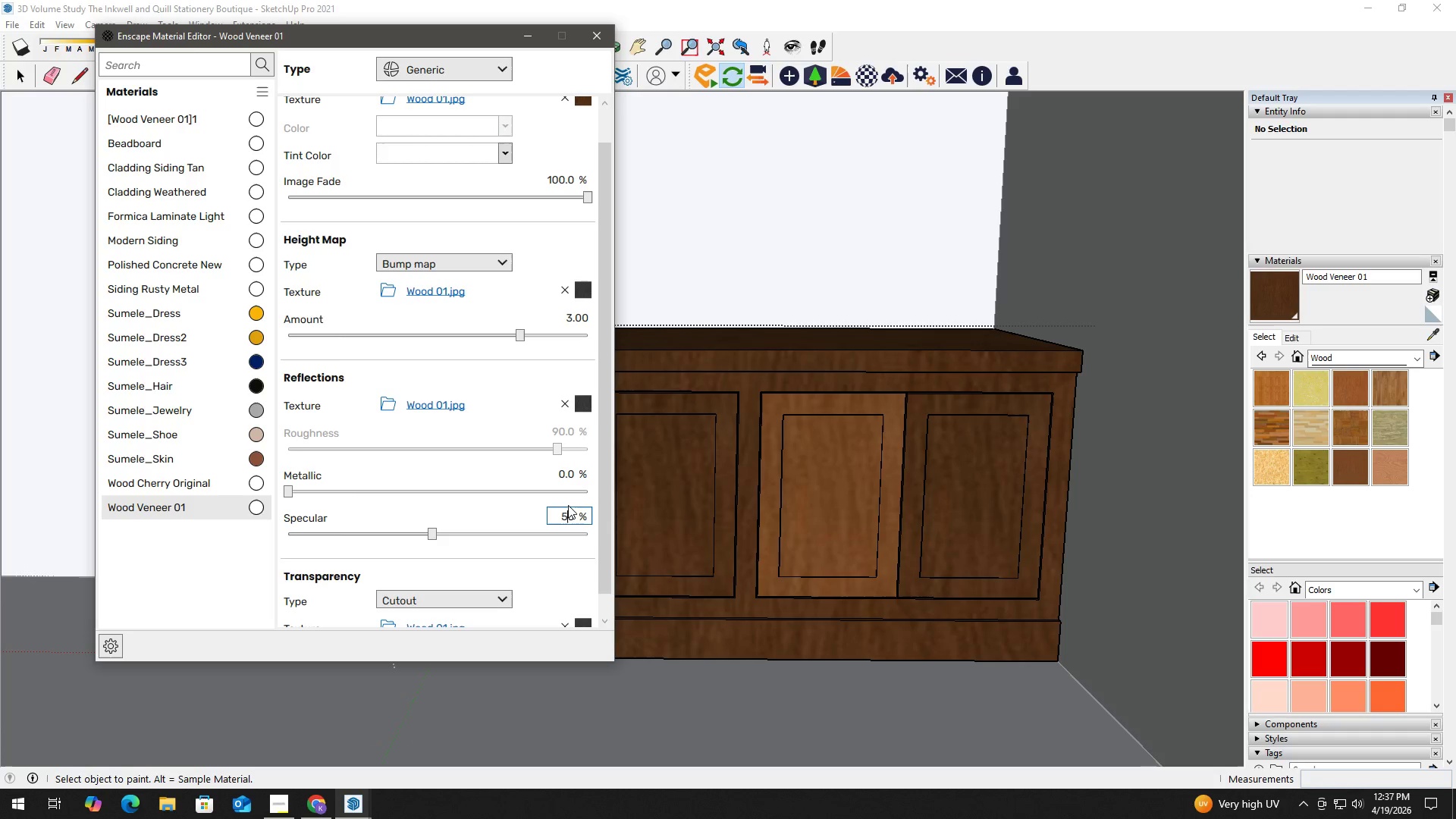 
key(Numpad0)
 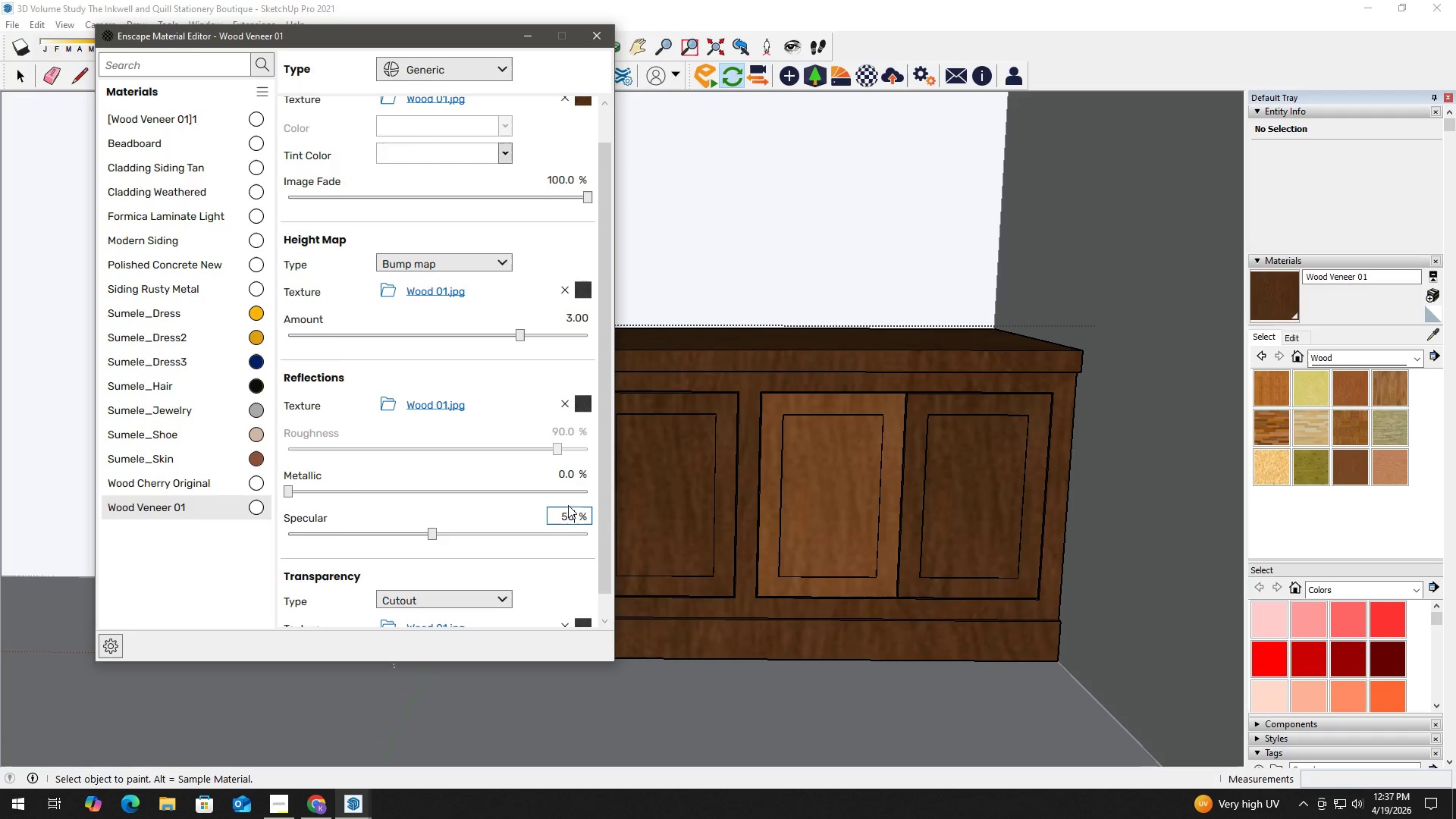 
key(NumpadEnter)
 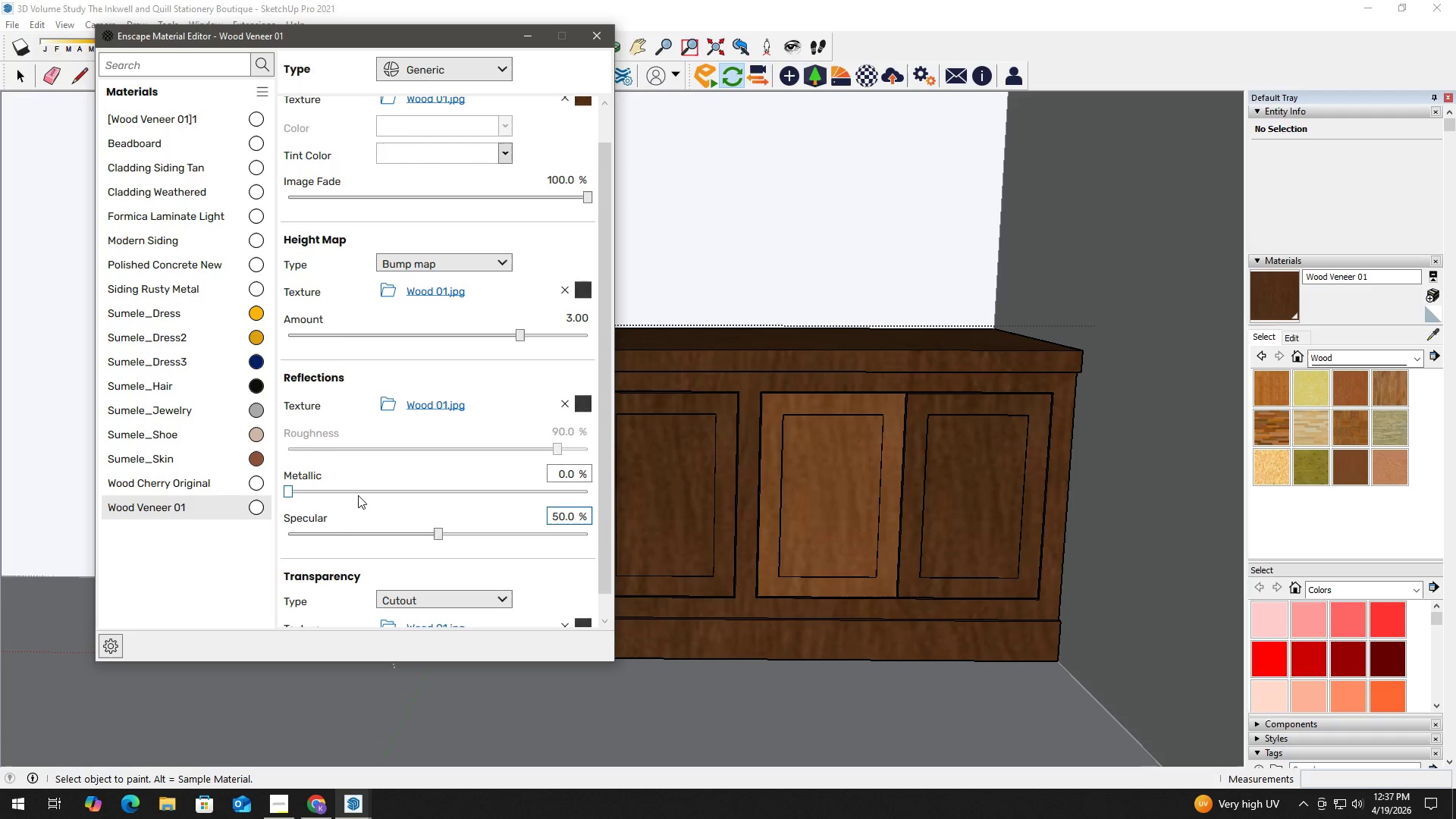 
left_click([560, 473])
 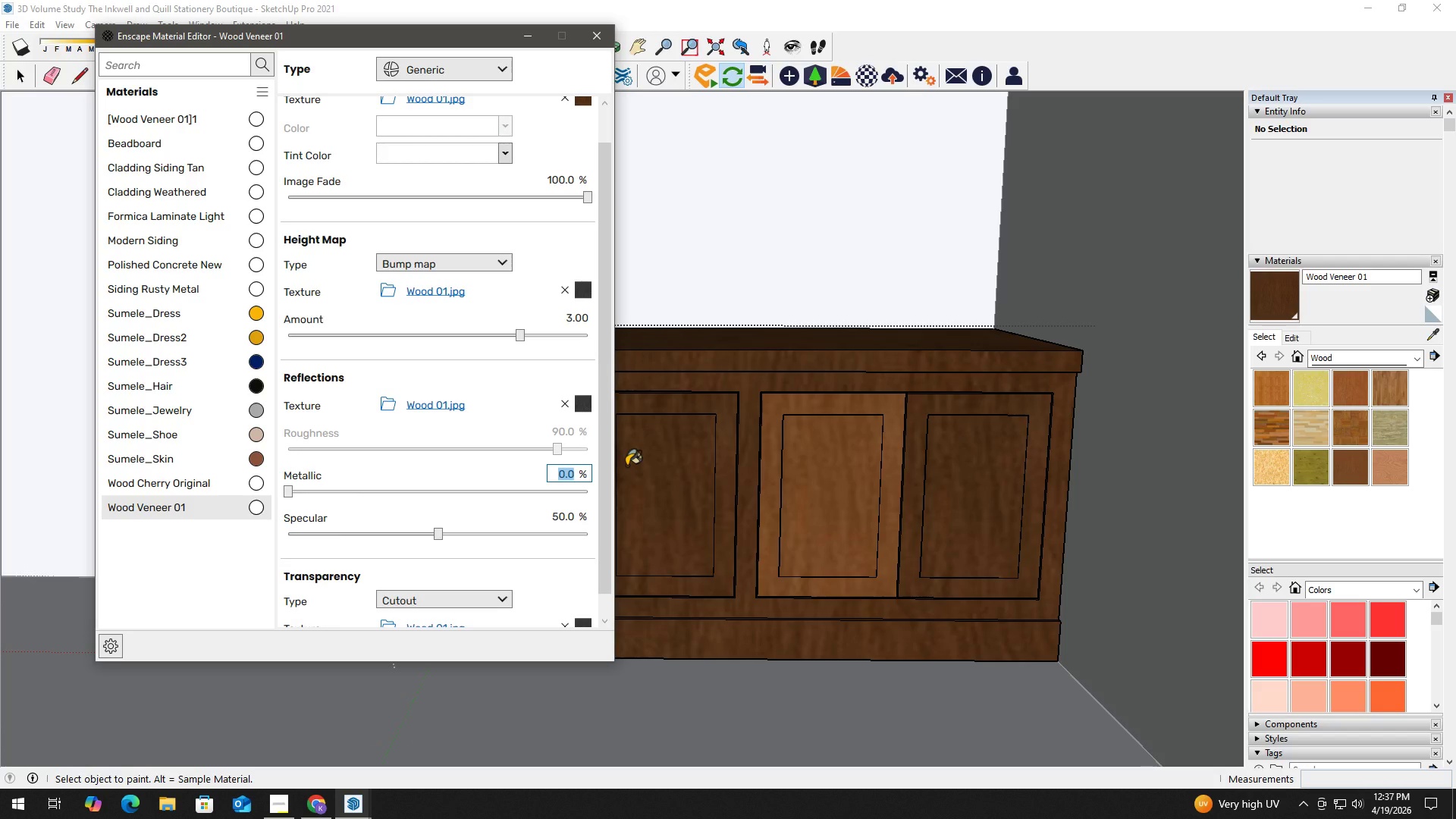 
key(Numpad5)
 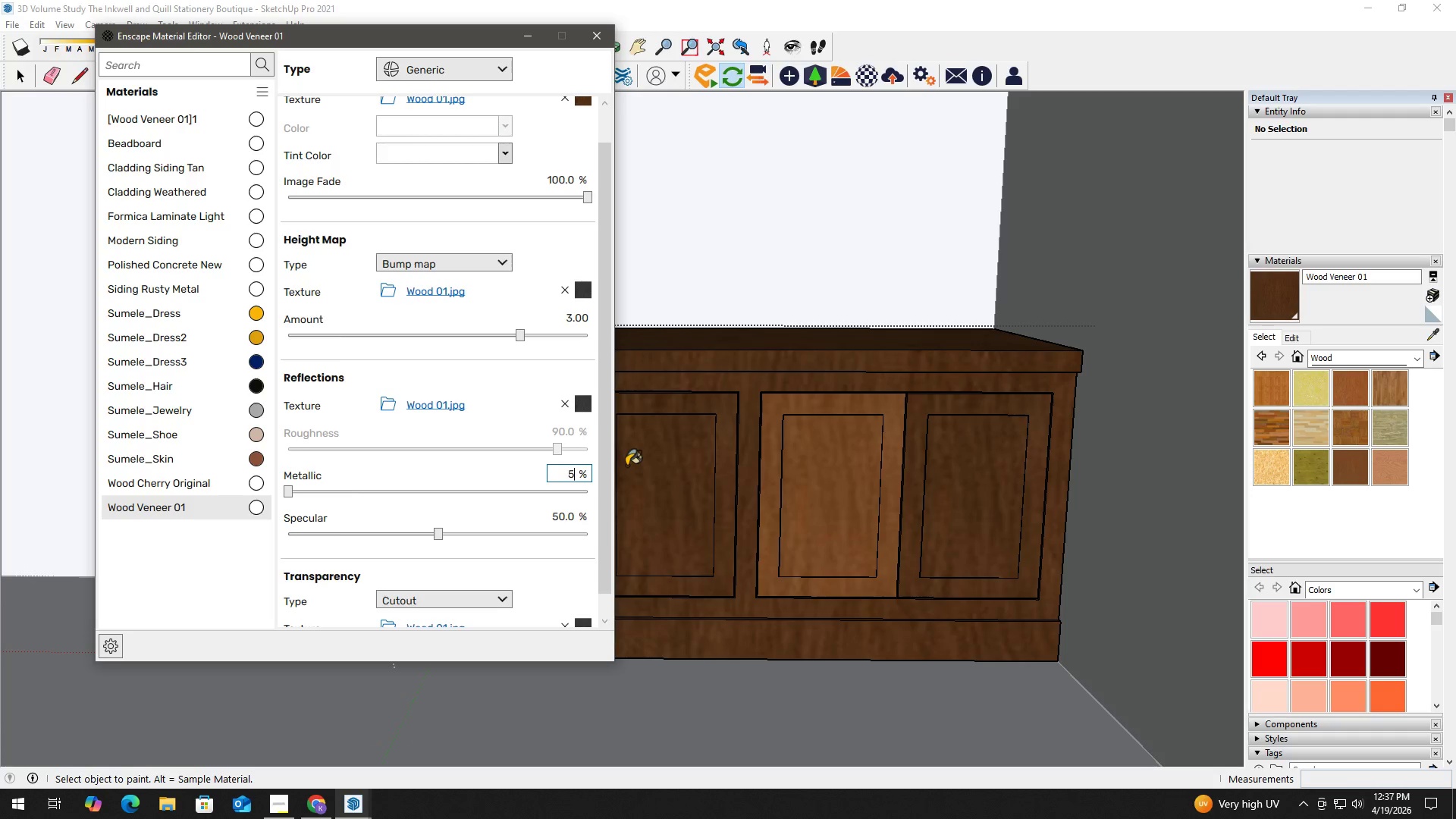 
key(Numpad0)
 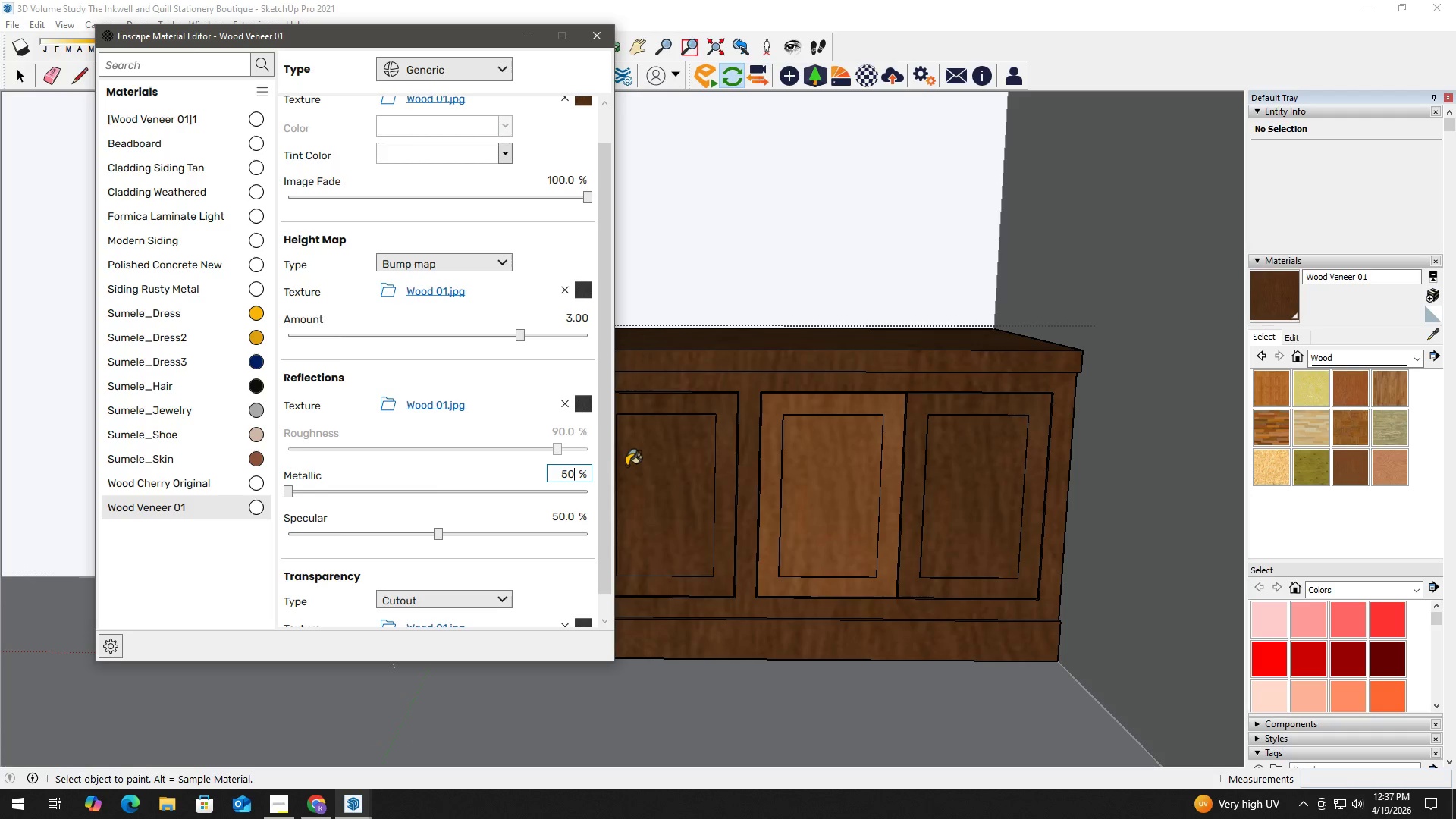 
key(NumpadEnter)
 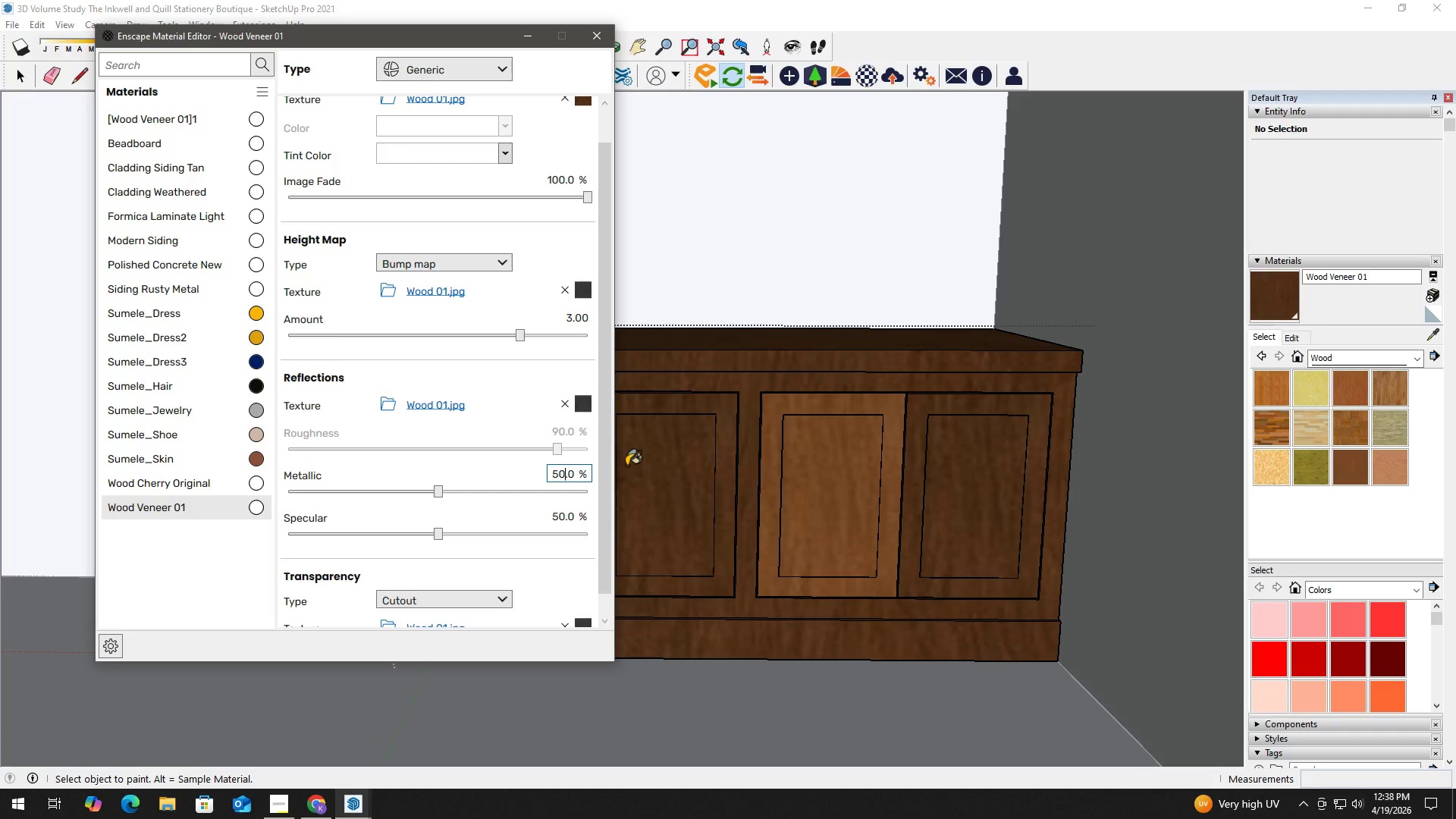 
key(Alt+Tab)
 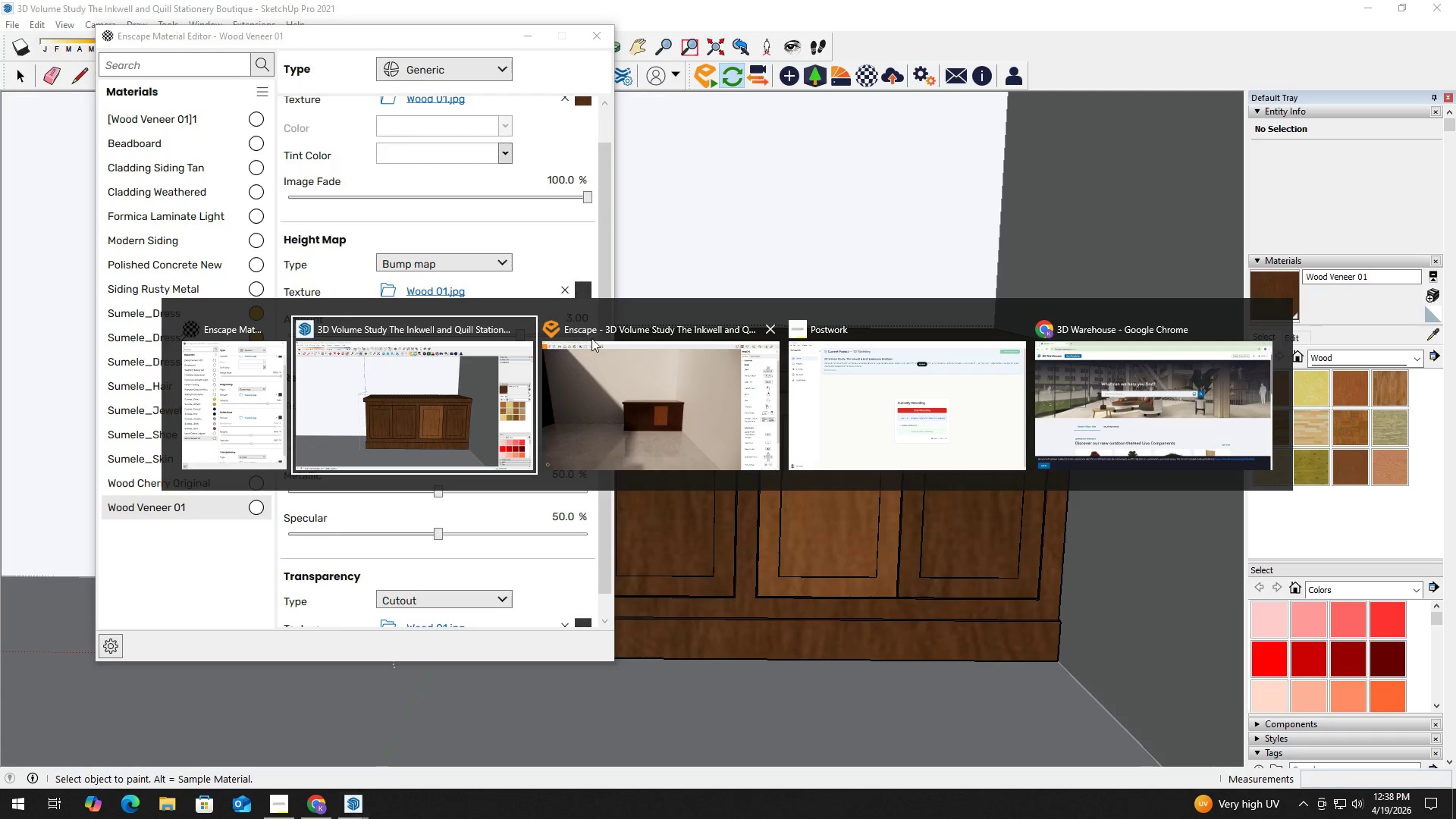 
left_click([633, 346])
 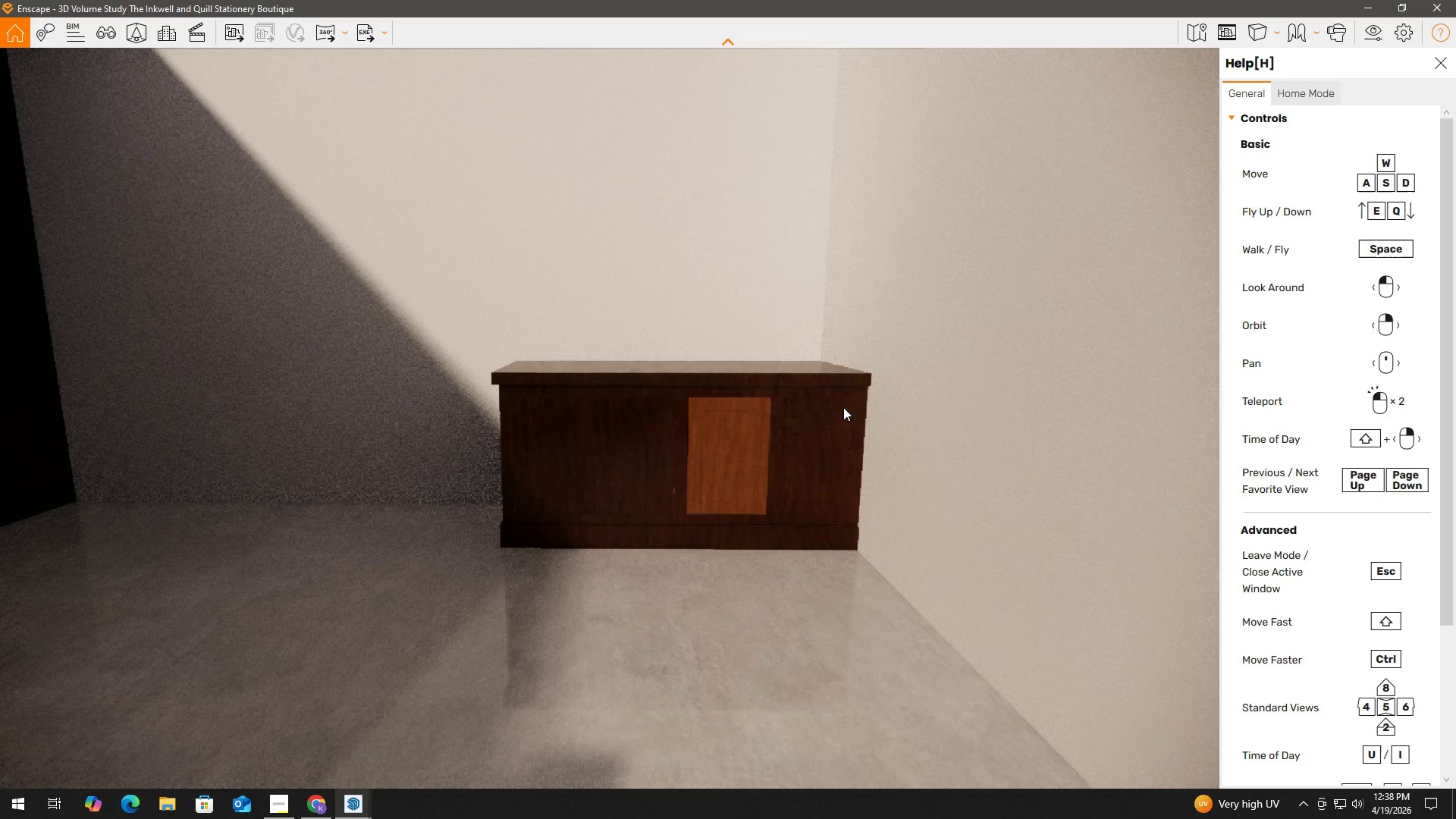 
hold_key(key=AltLeft, duration=1.5)
scroll: coordinate [779, 450], scroll_direction: up, amount: 2.0
 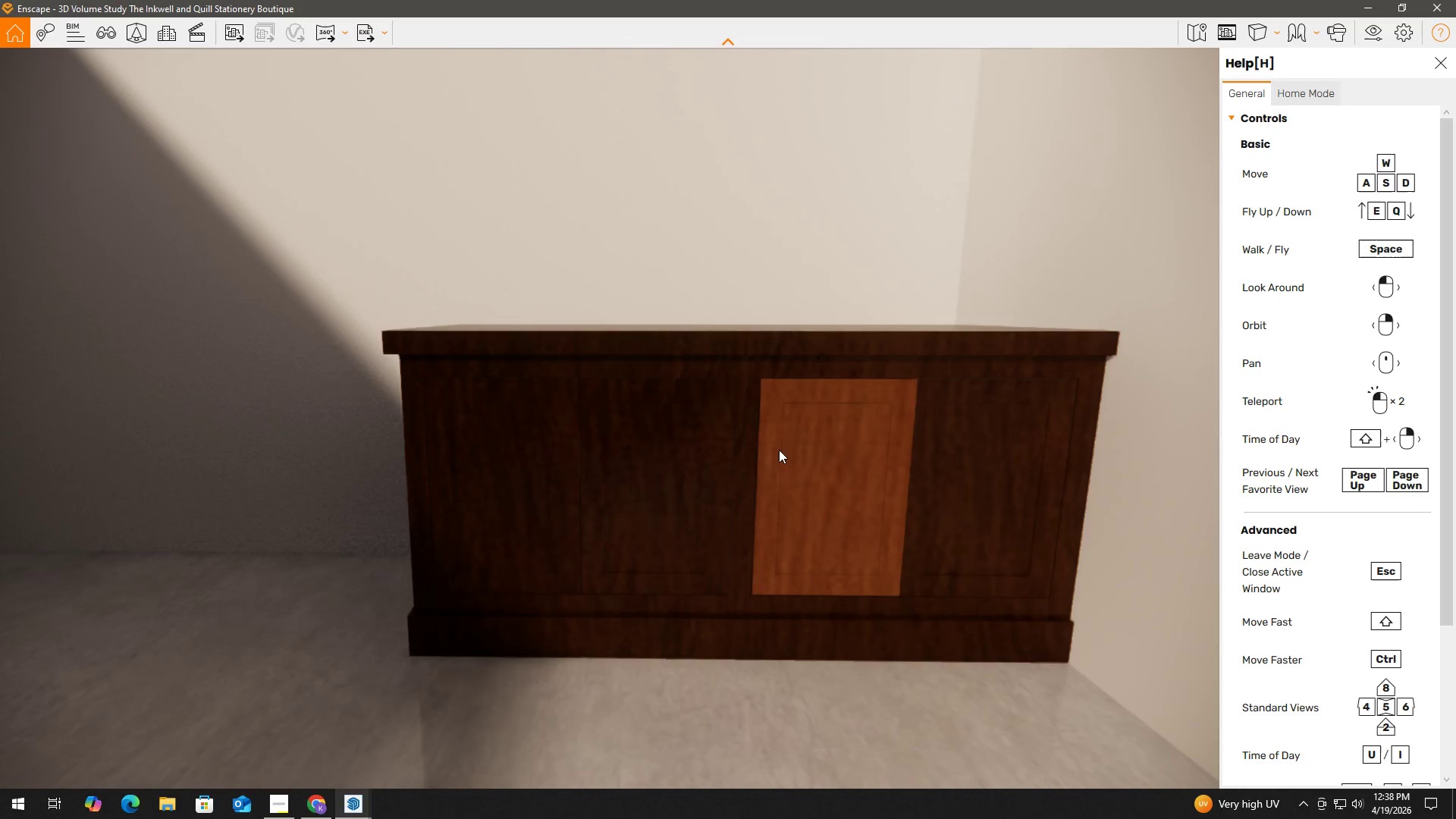 
hold_key(key=AltLeft, duration=1.08)
scroll: coordinate [779, 450], scroll_direction: down, amount: 1.0
 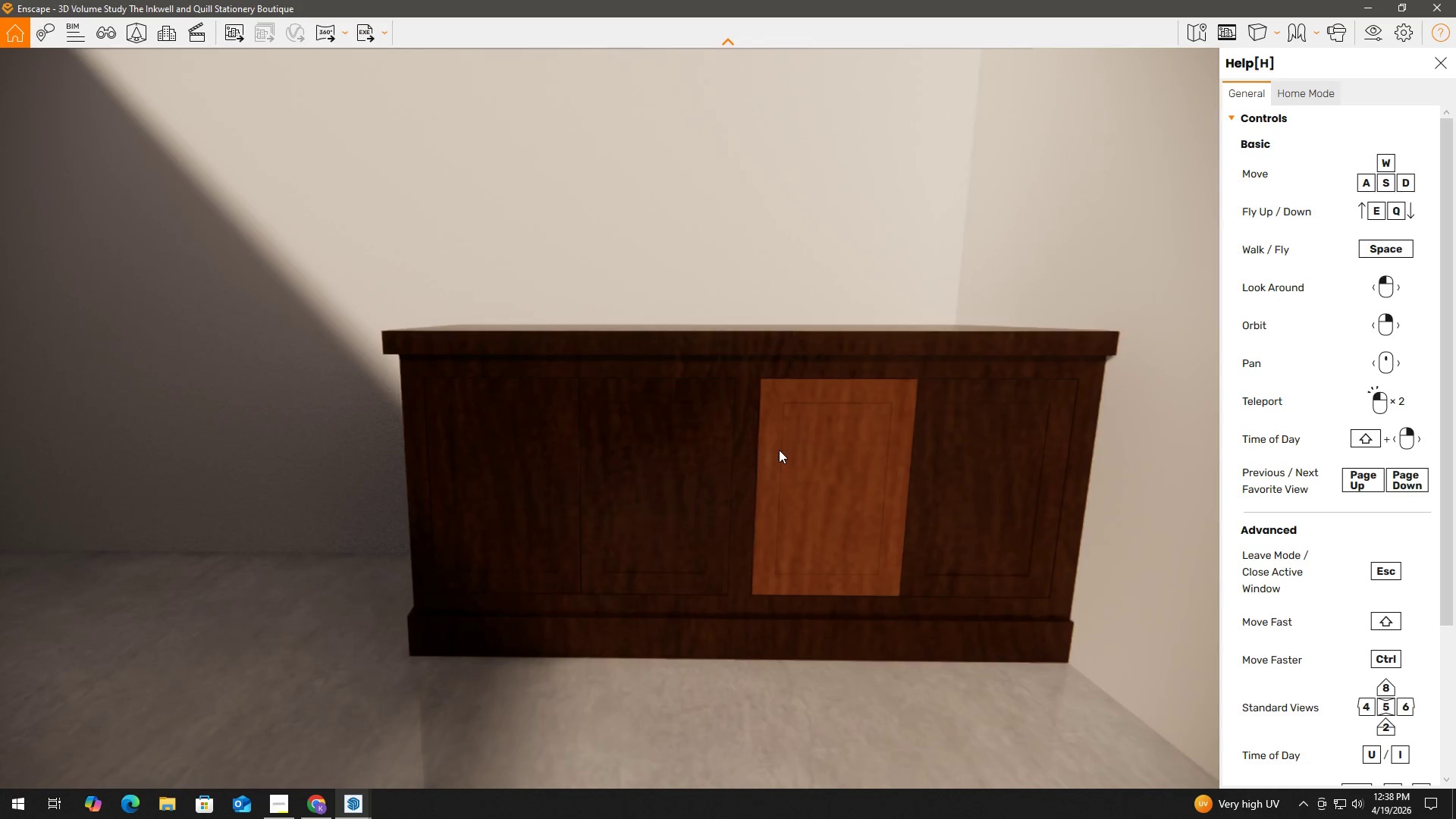 
left_click([1436, 8])
 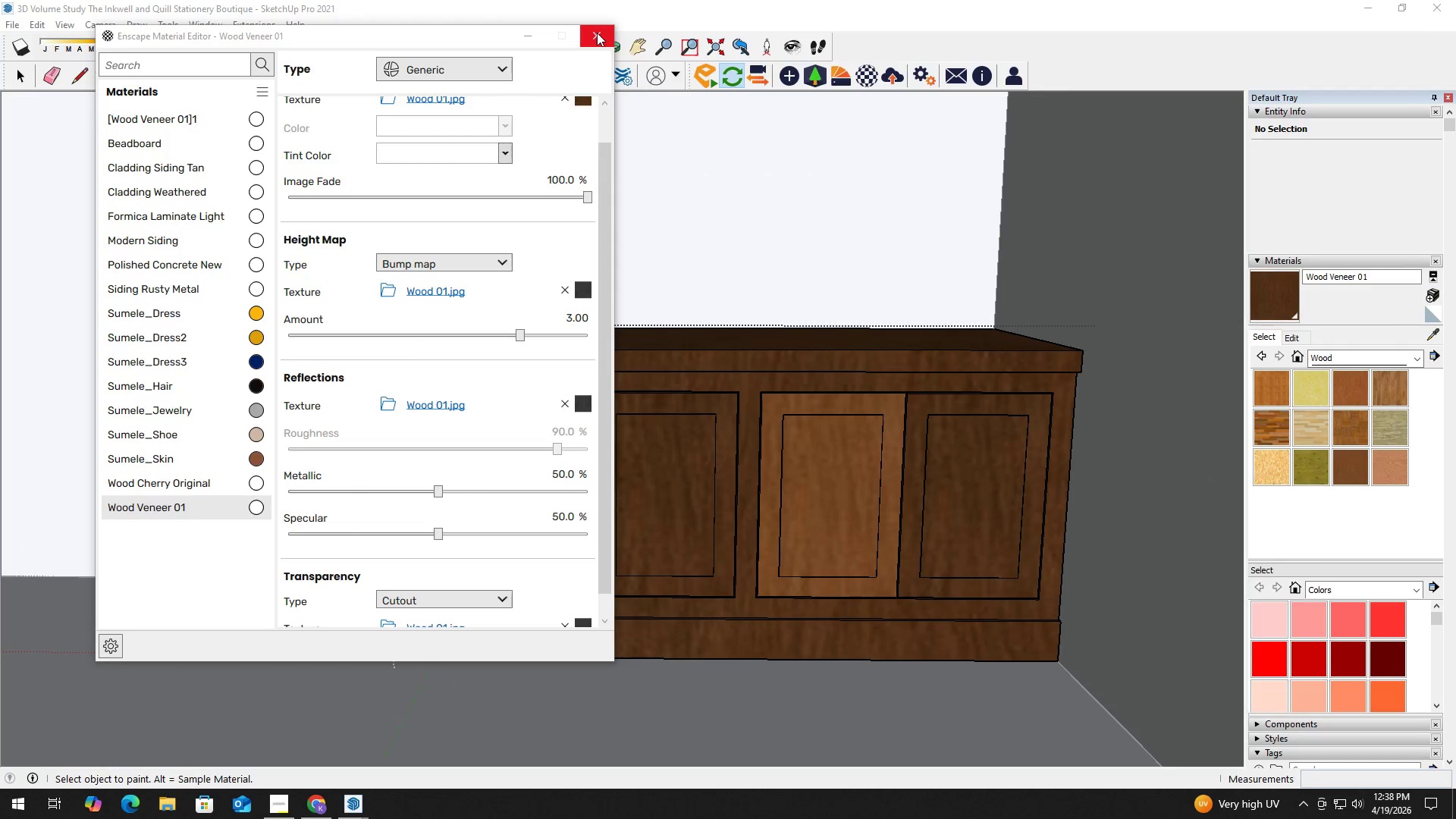 
left_click([598, 37])
 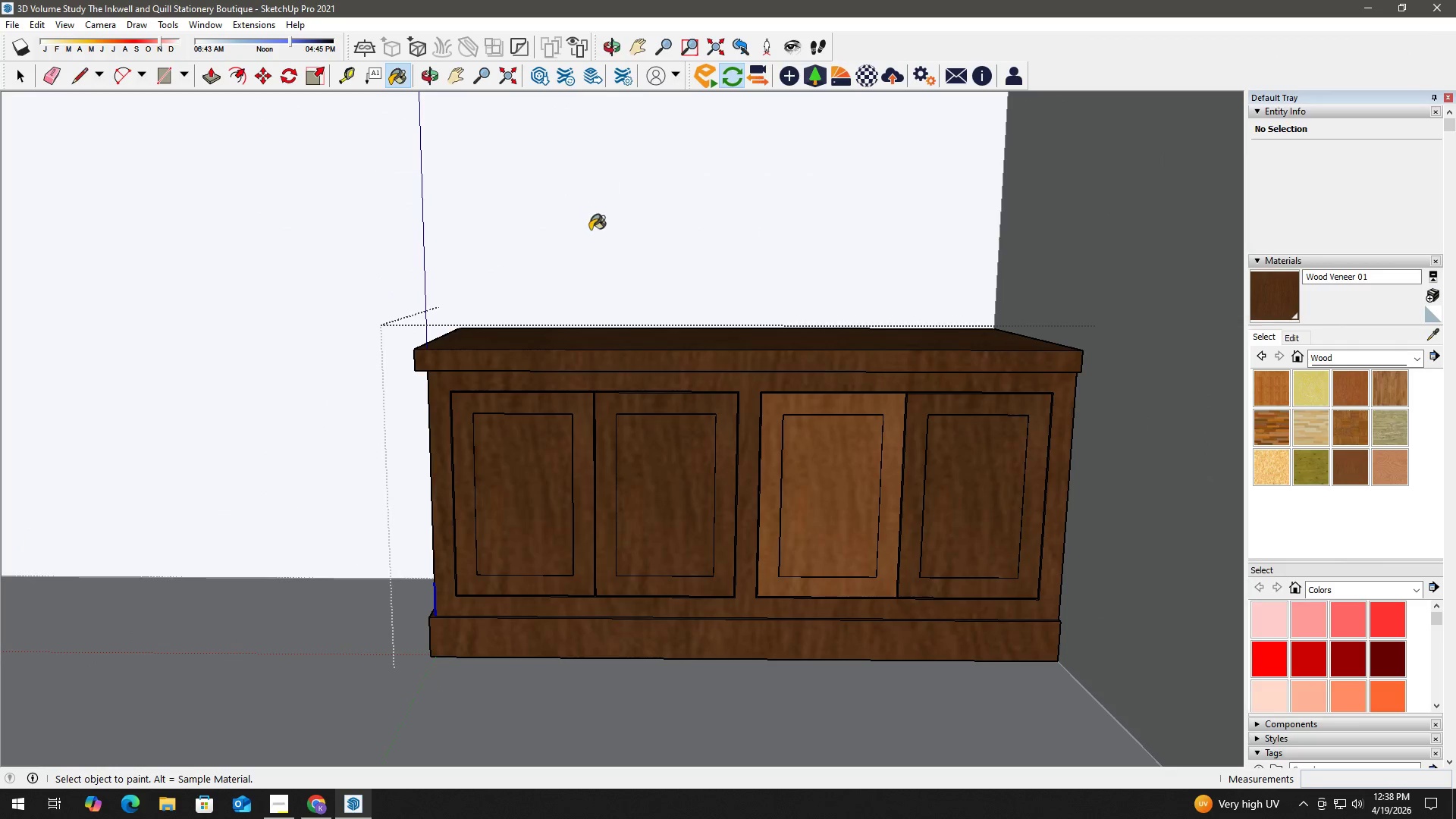 
key(Space)
 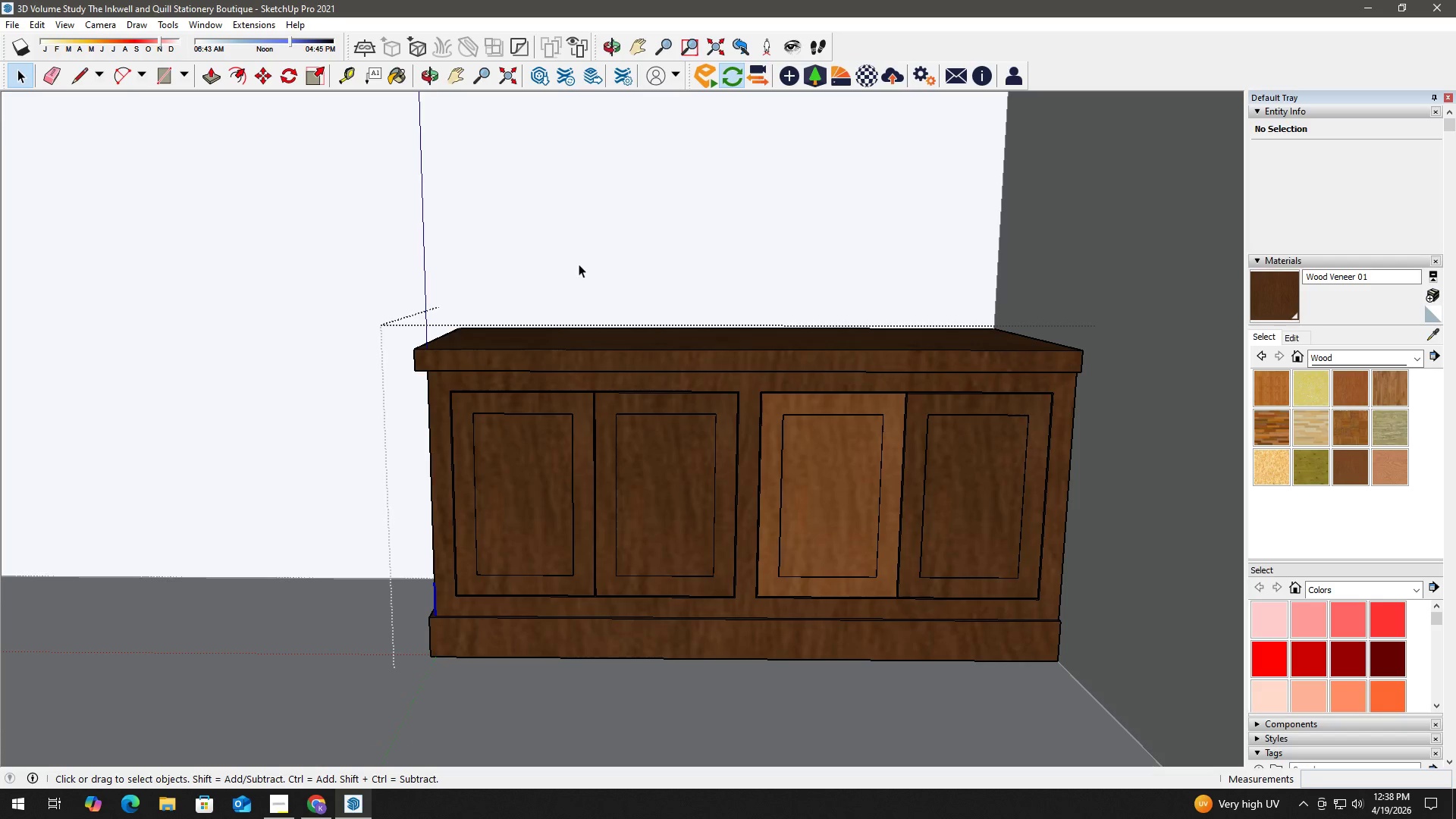 
key(Alt+AltLeft)
 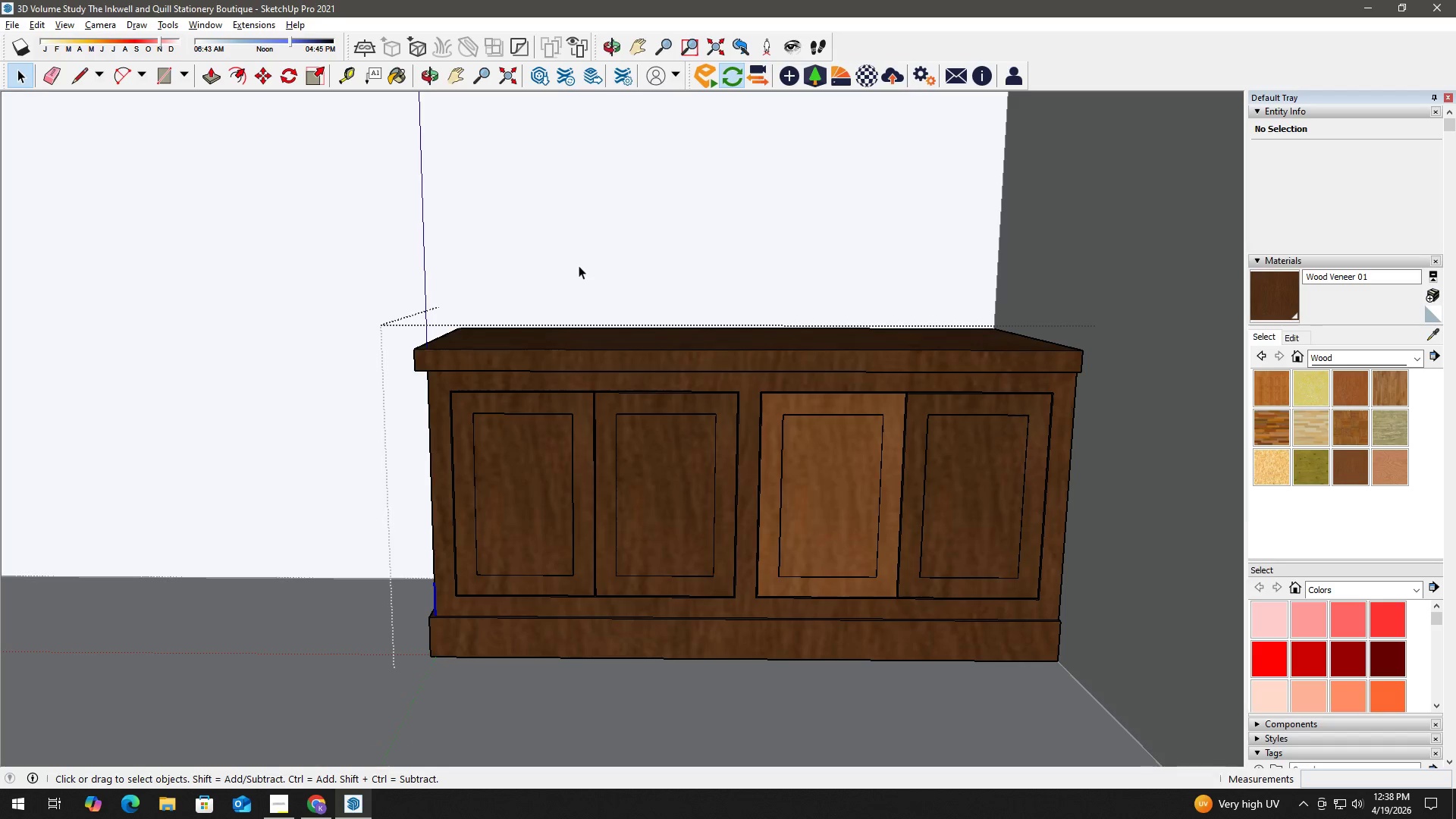 
key(Alt+Tab)